 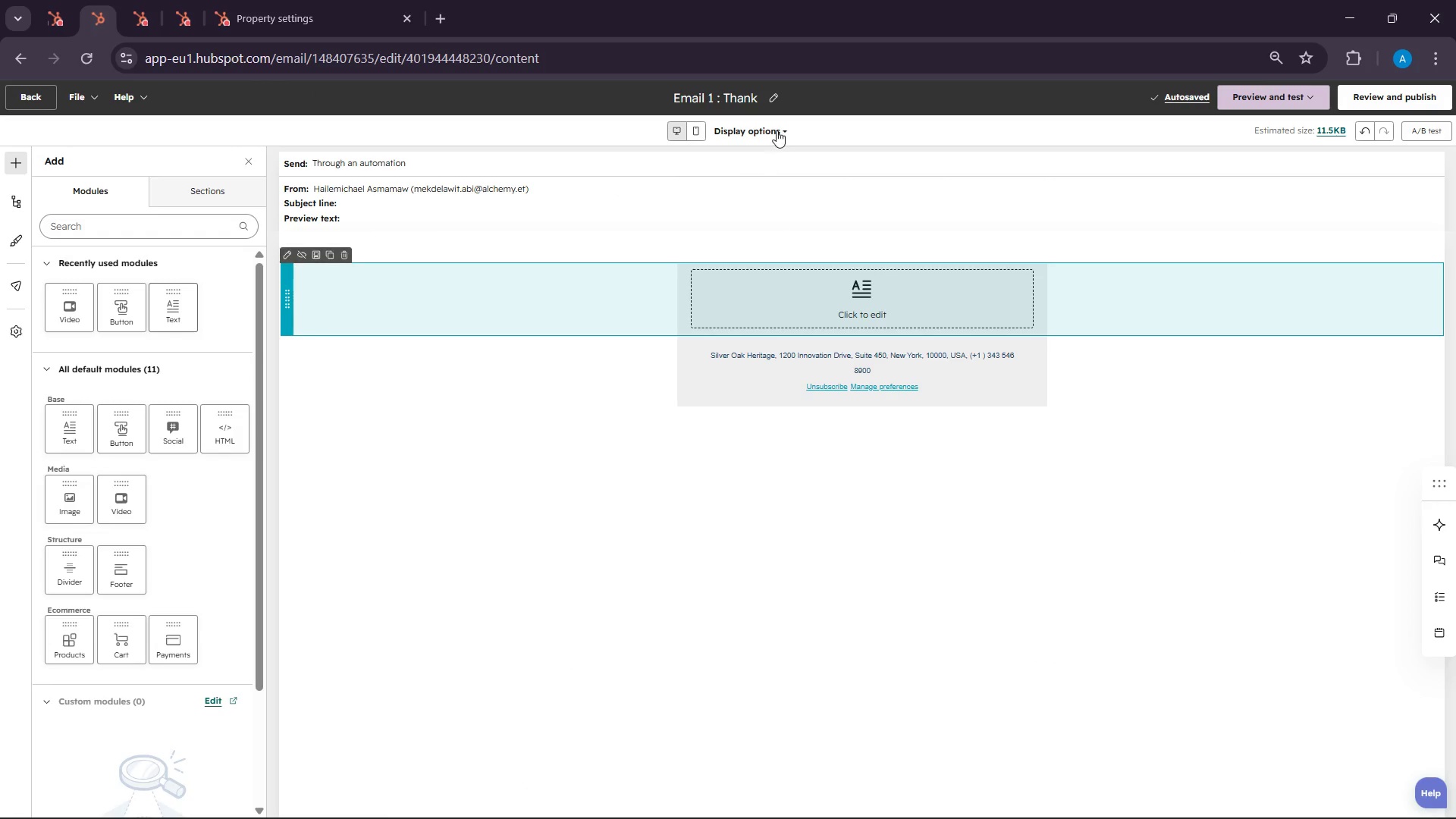 
left_click([769, 85])
 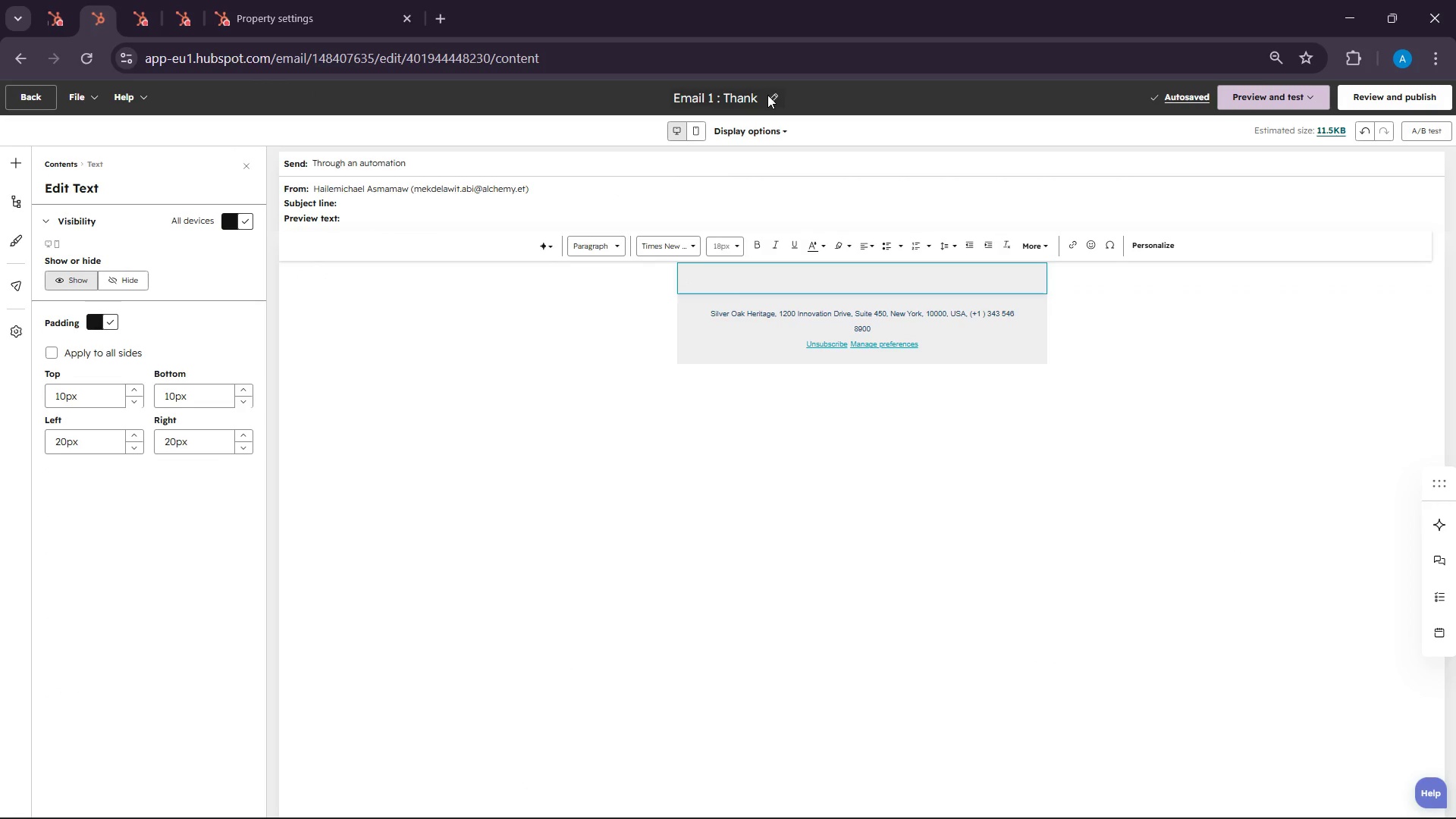 
left_click([767, 95])
 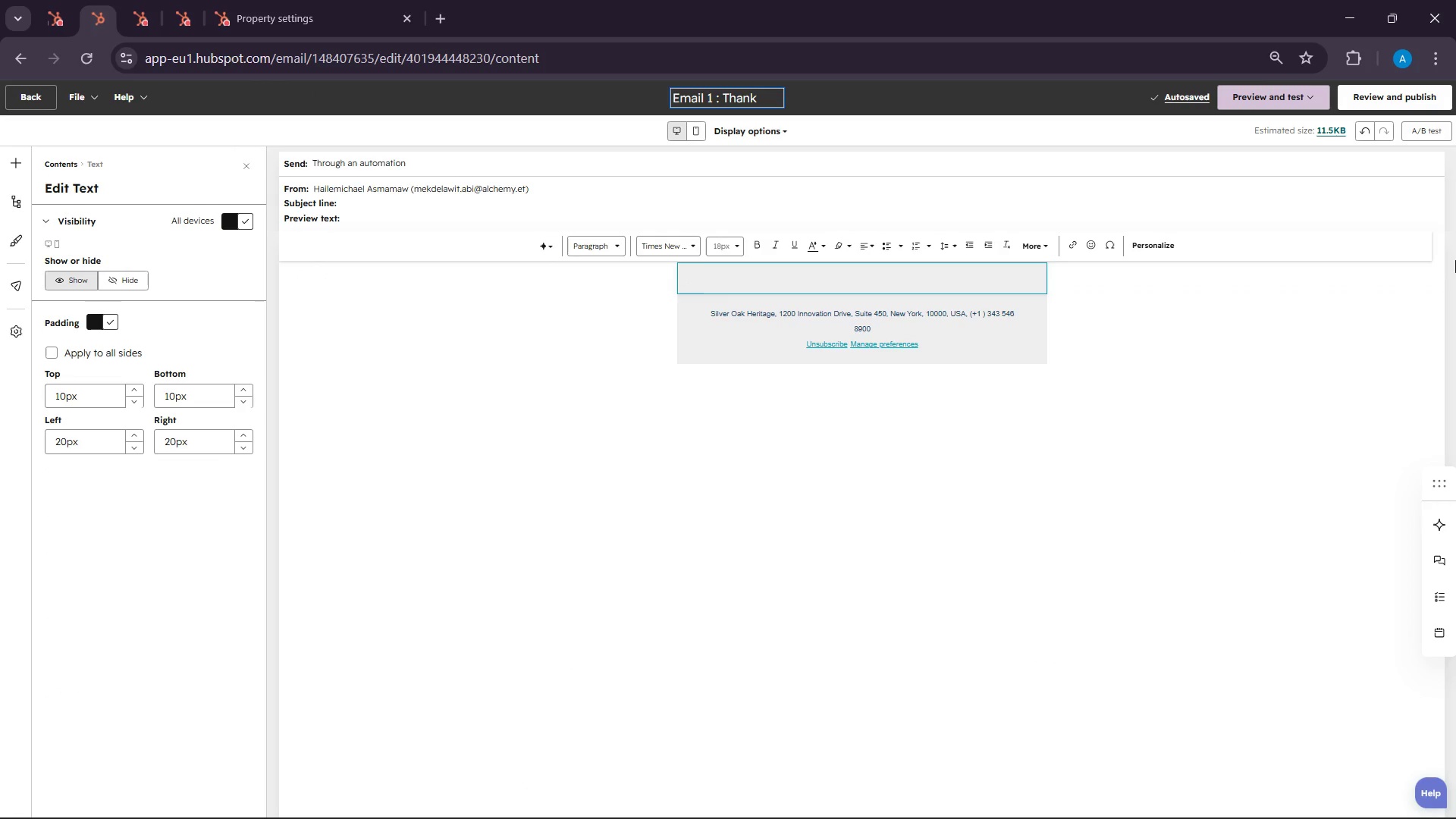 
type(You For Visisting)
 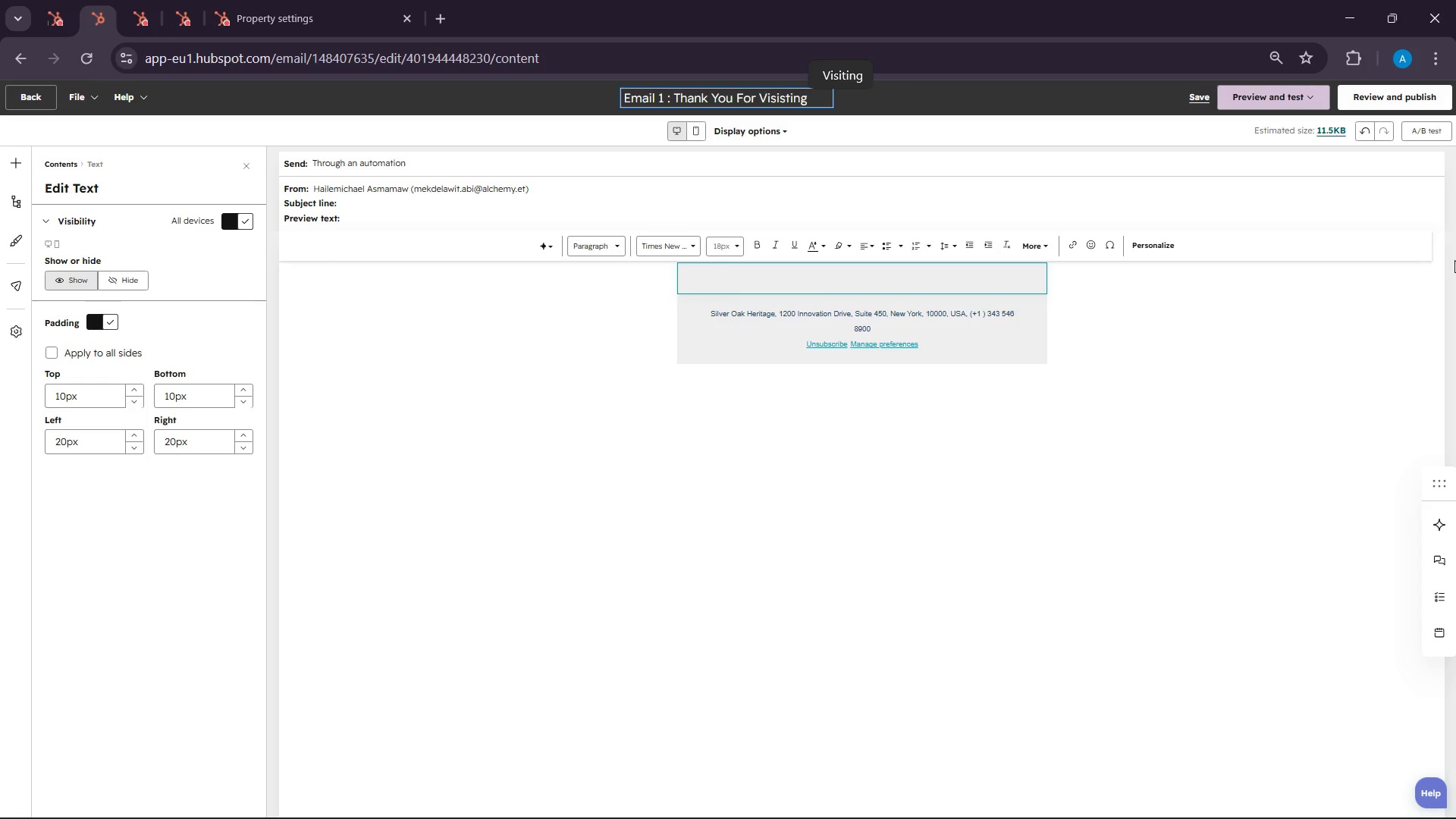 
wait(23.33)
 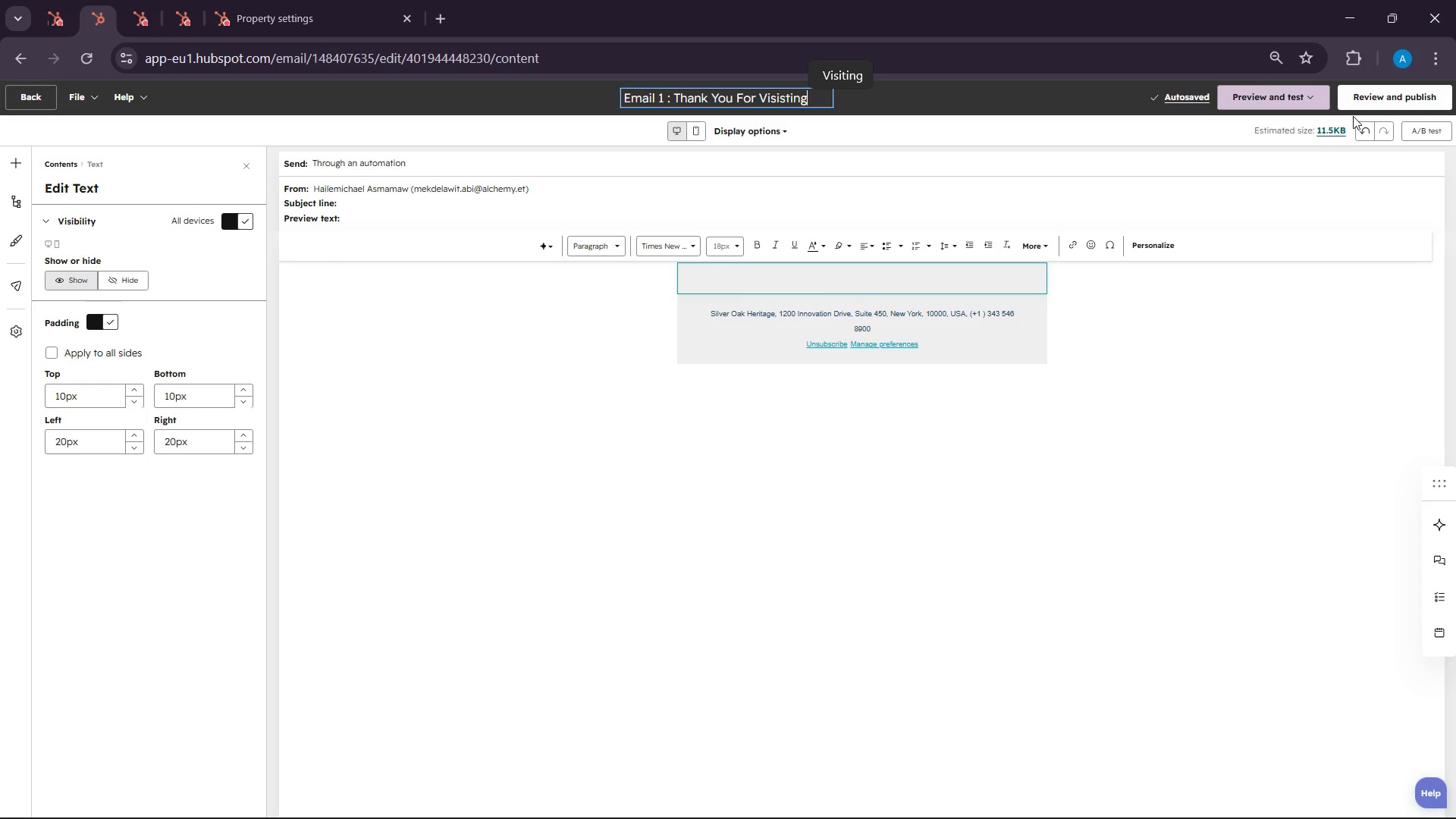 
left_click([854, 87])
 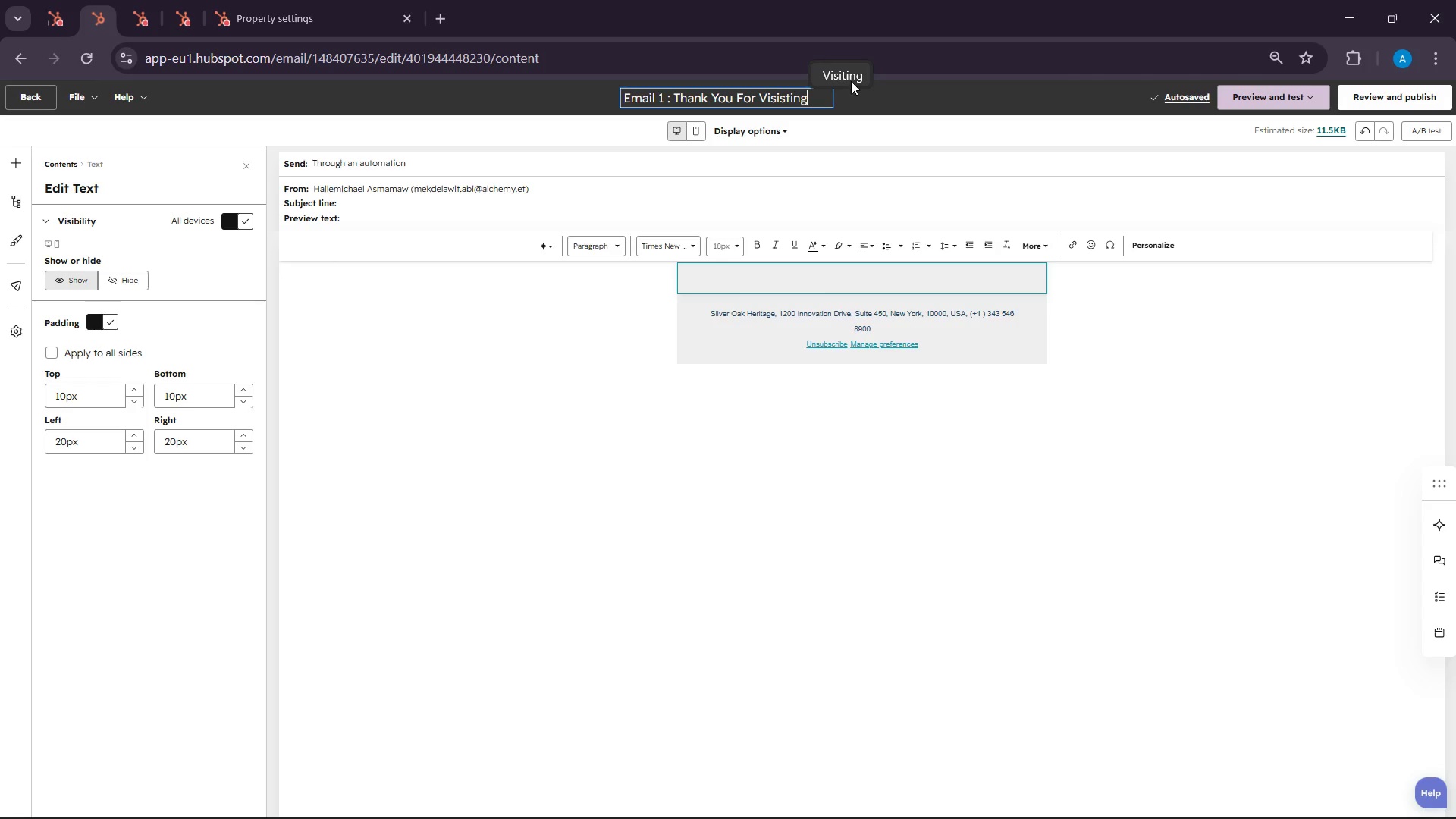 
left_click([851, 81])
 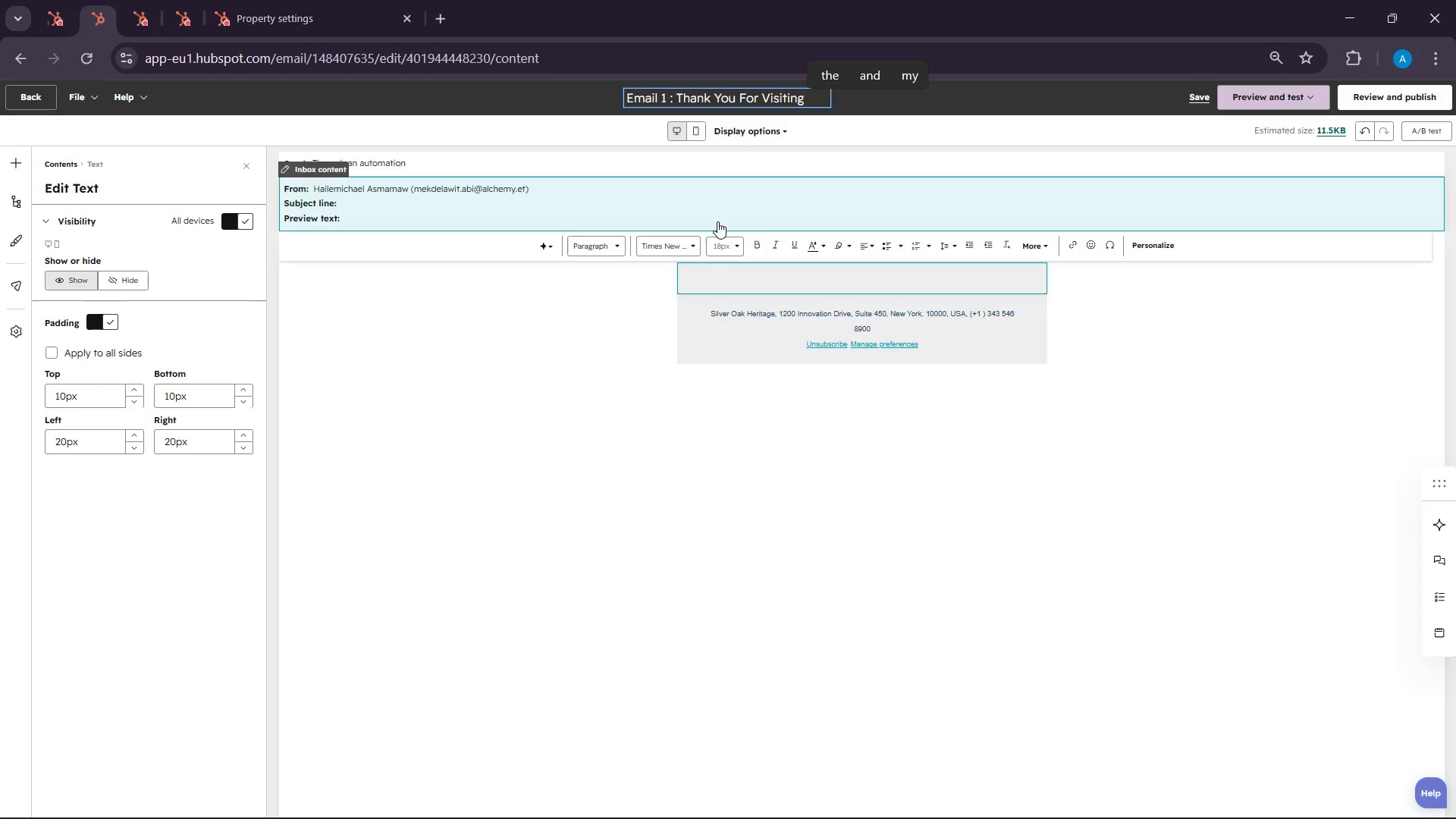 
left_click([748, 214])
 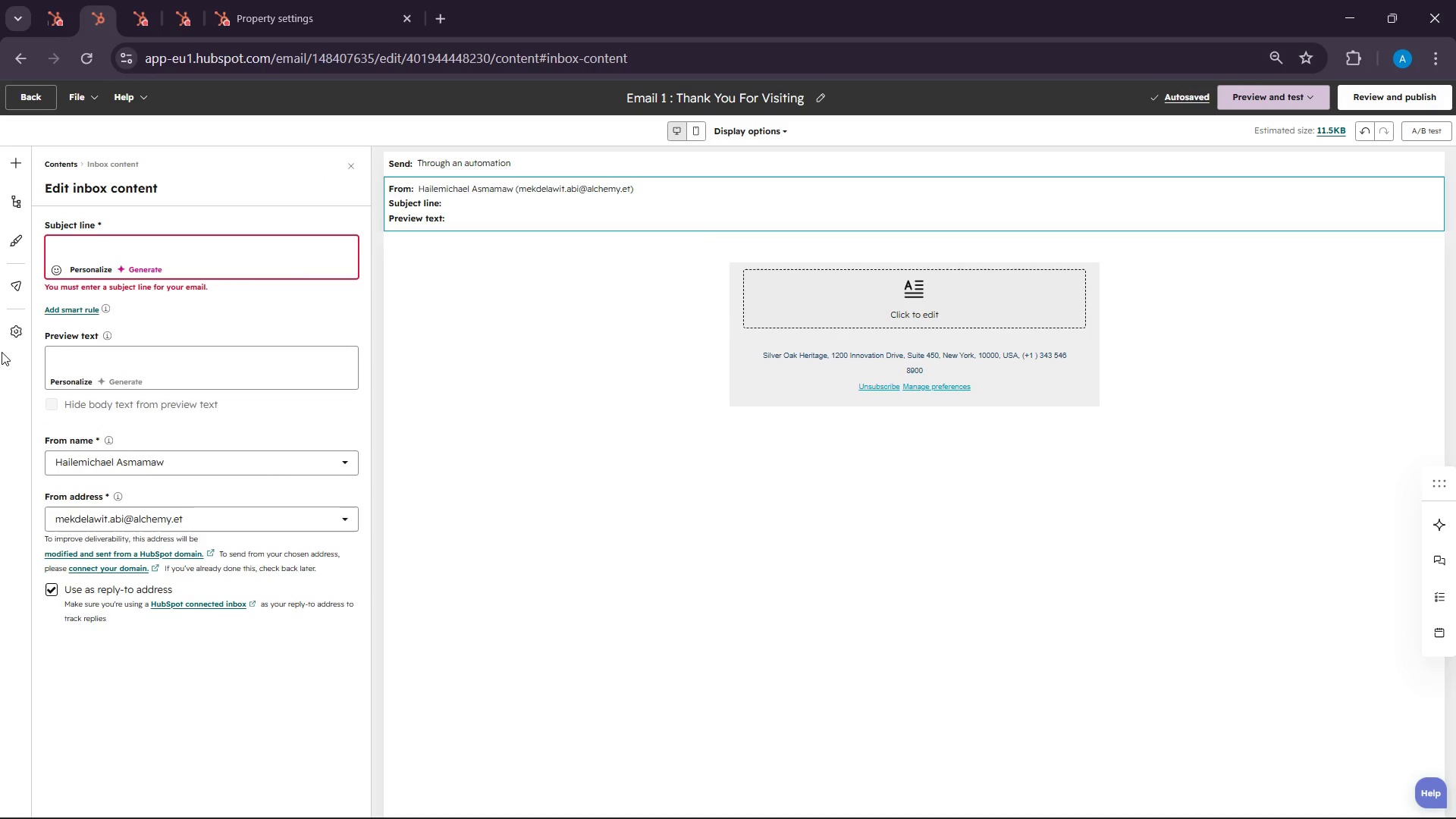 
wait(10.97)
 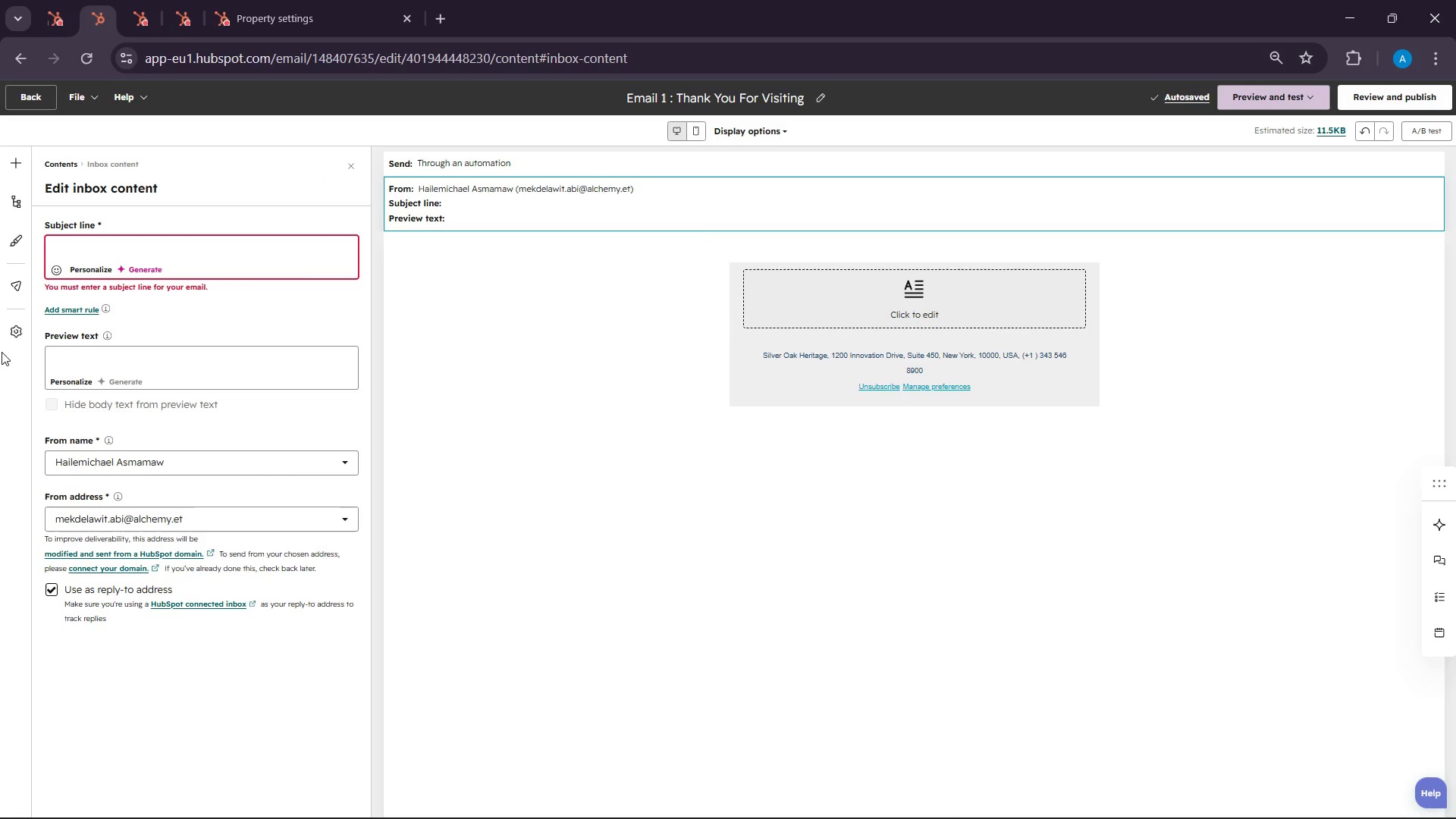 
left_click([180, 254])
 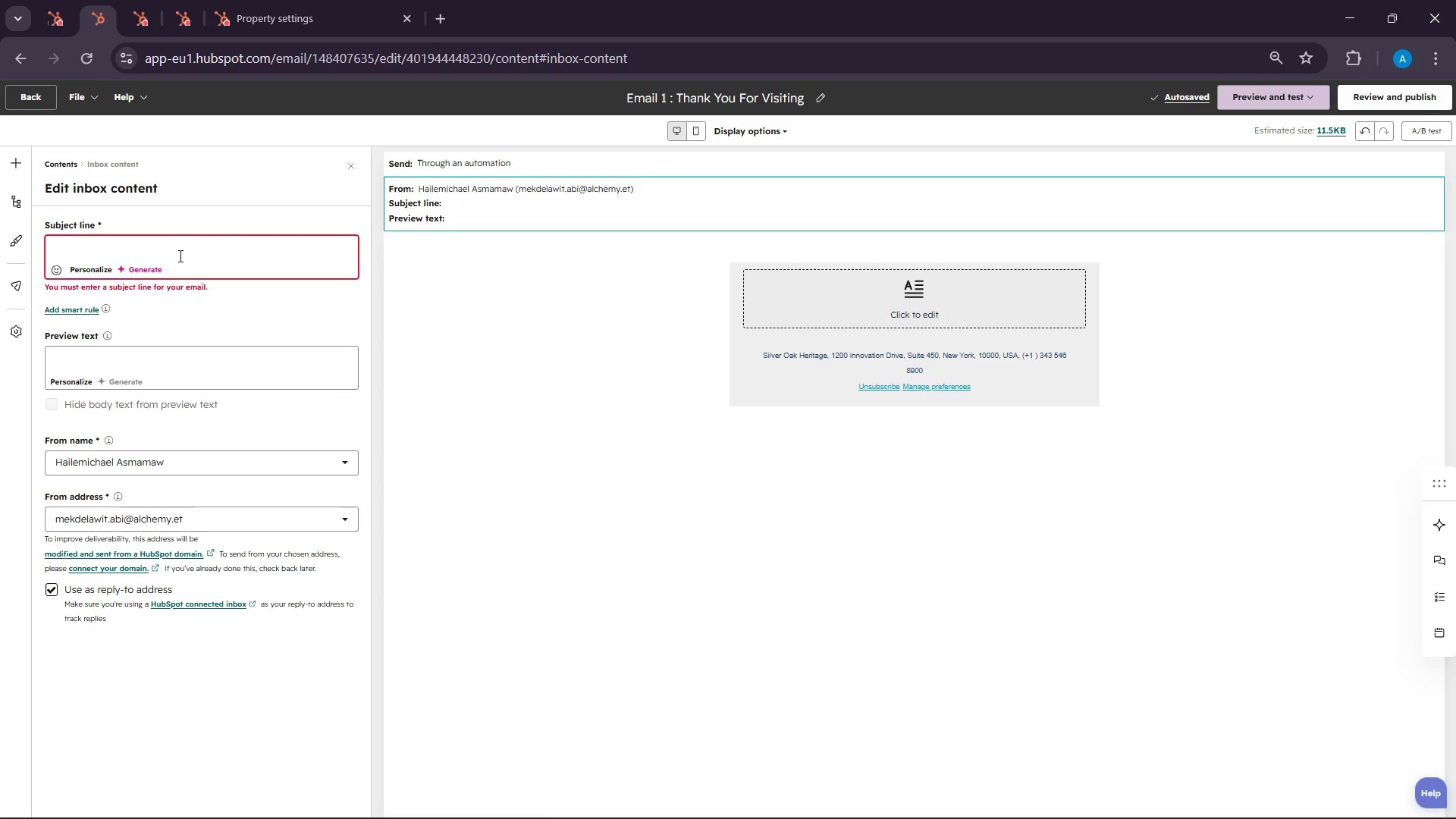 
type(Thank you for visiting )
 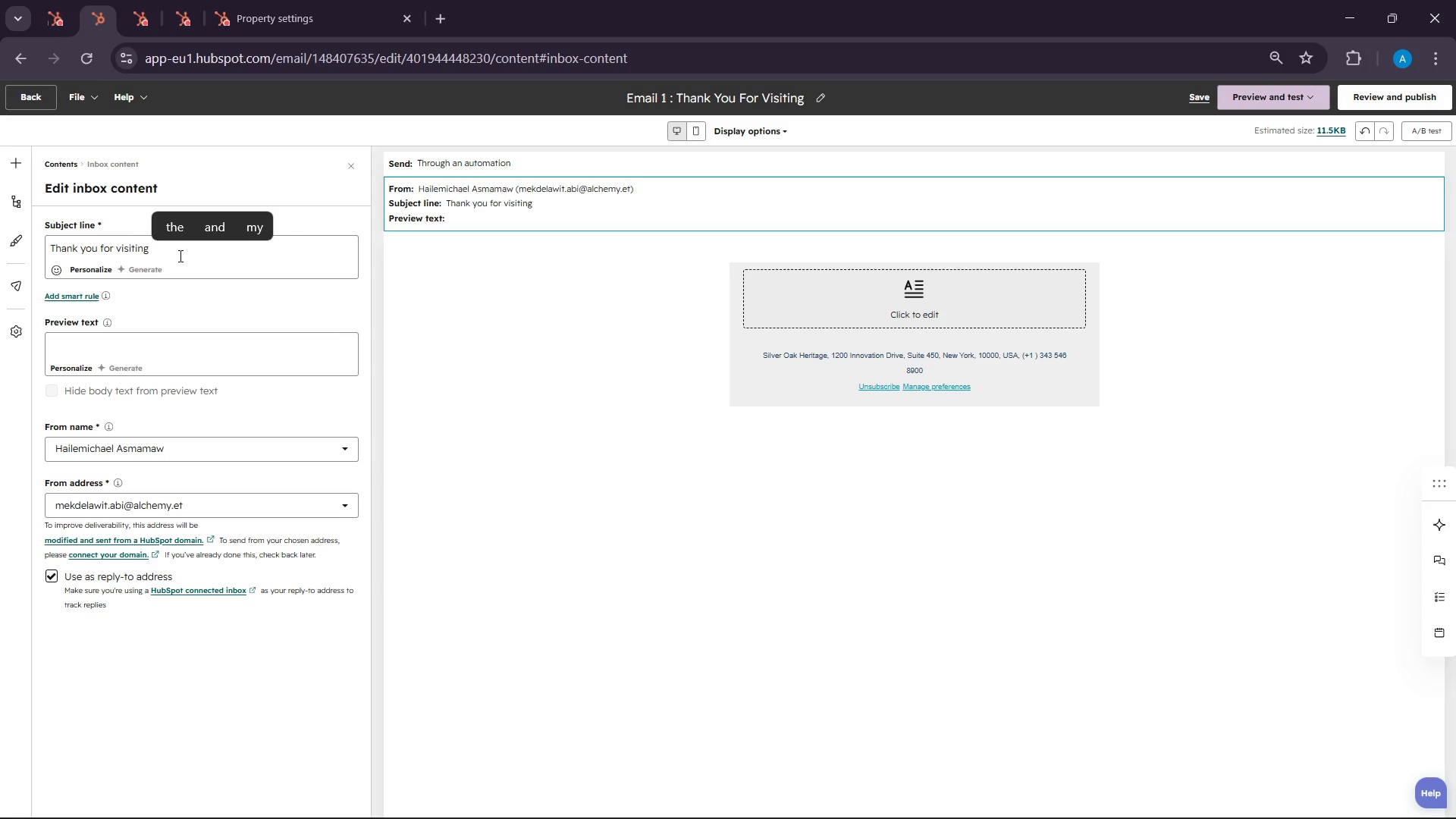 
key(Backspace)
key(Backspace)
key(Backspace)
key(Backspace)
key(Backspace)
key(Backspace)
key(Backspace)
key(Backspace)
type(isitong )
key(Backspace)
key(Backspace)
key(Backspace)
key(Backspace)
type(ing Littler)
key(Backspace)
type( Maples Montessori)
 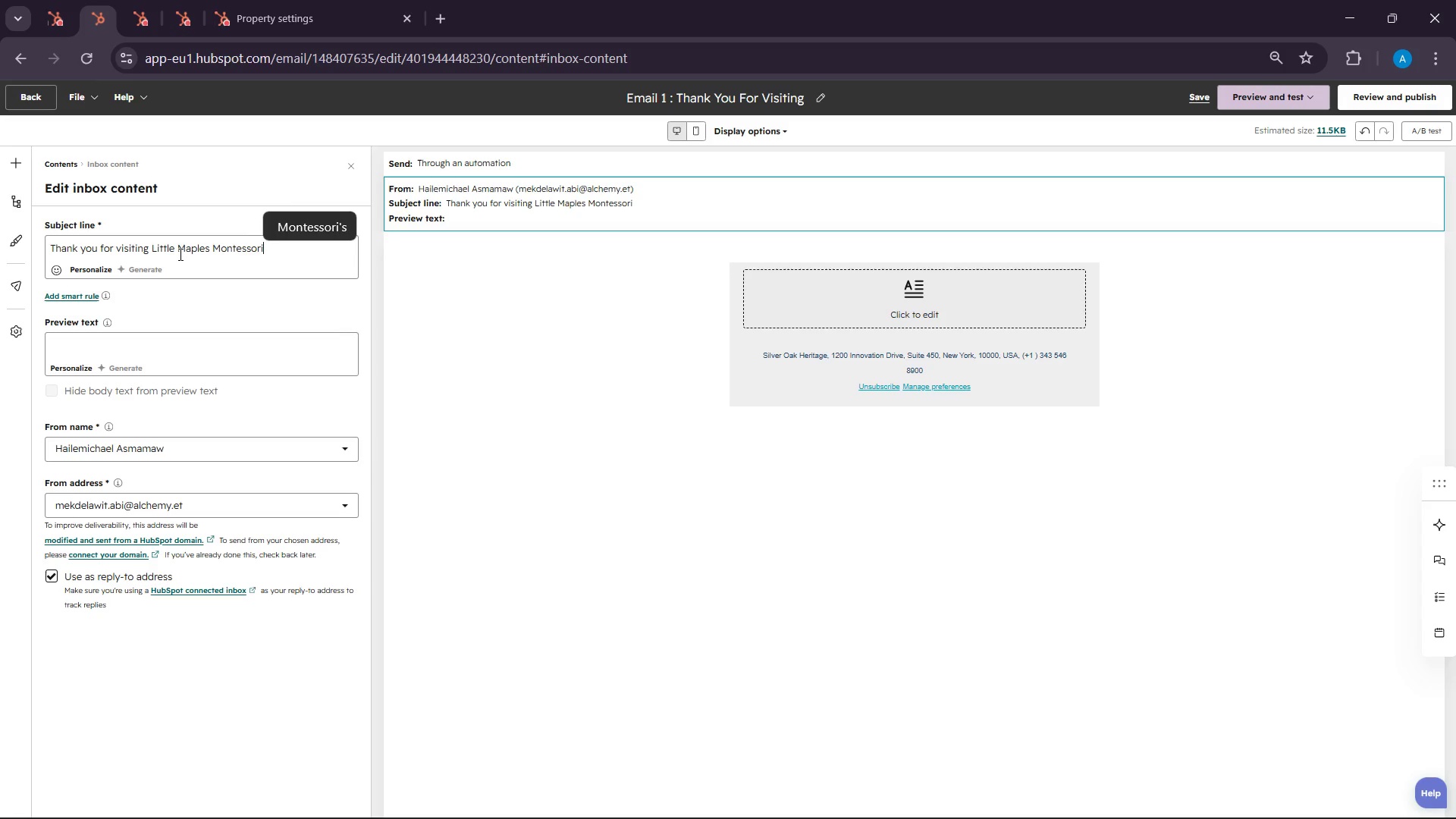 
left_click([943, 309])
 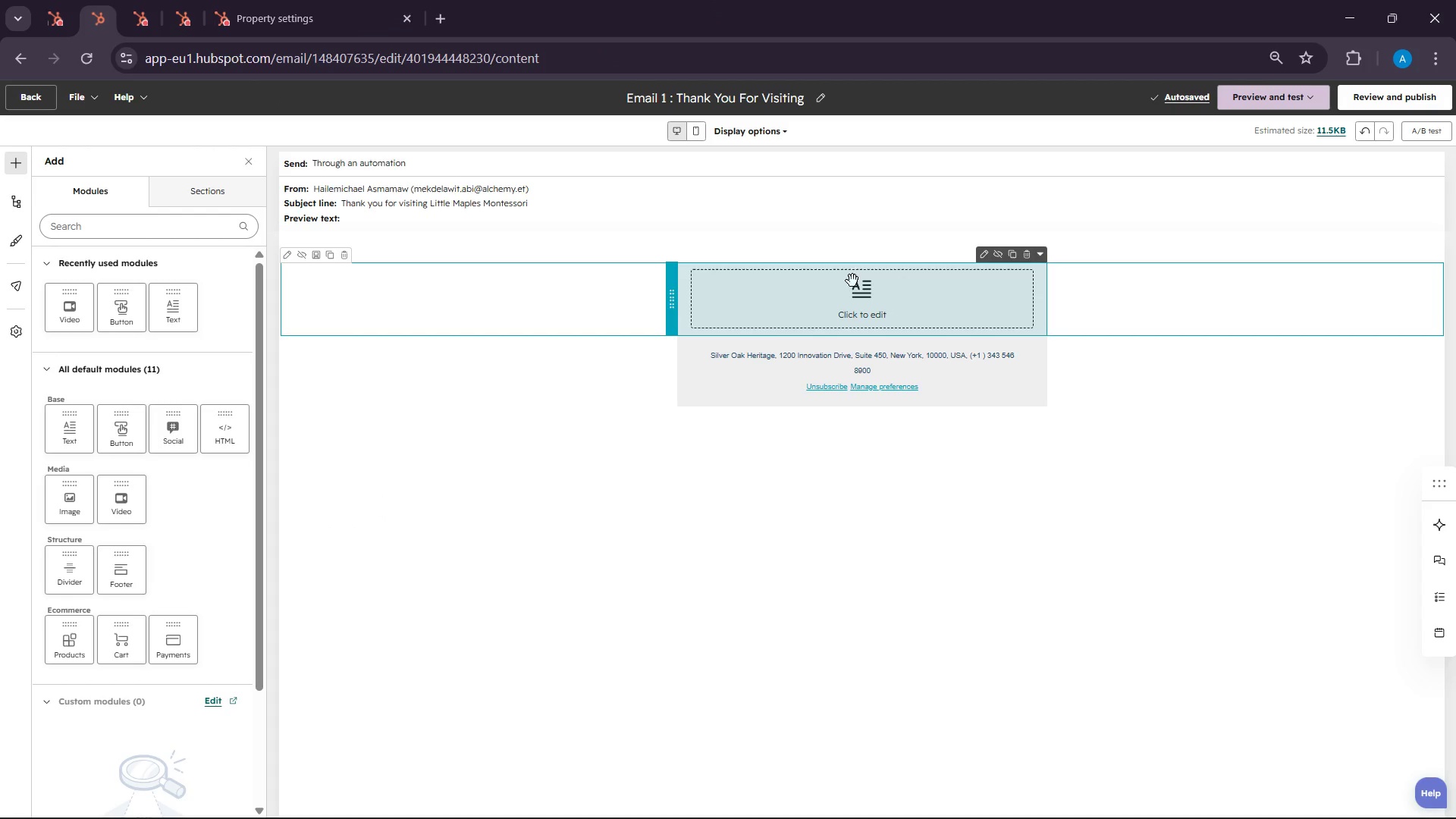 
left_click([808, 297])
 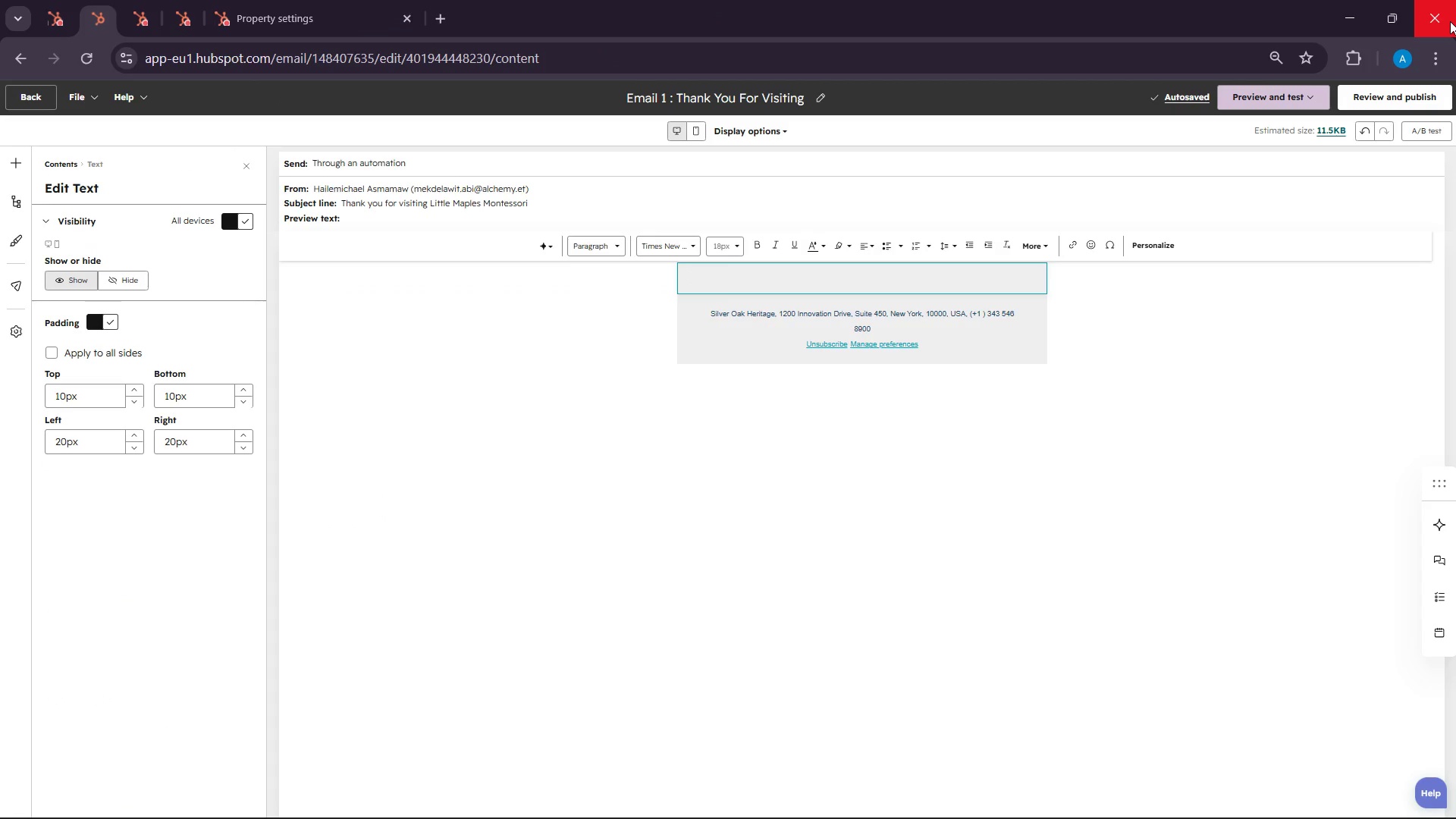 
type(Hi )
 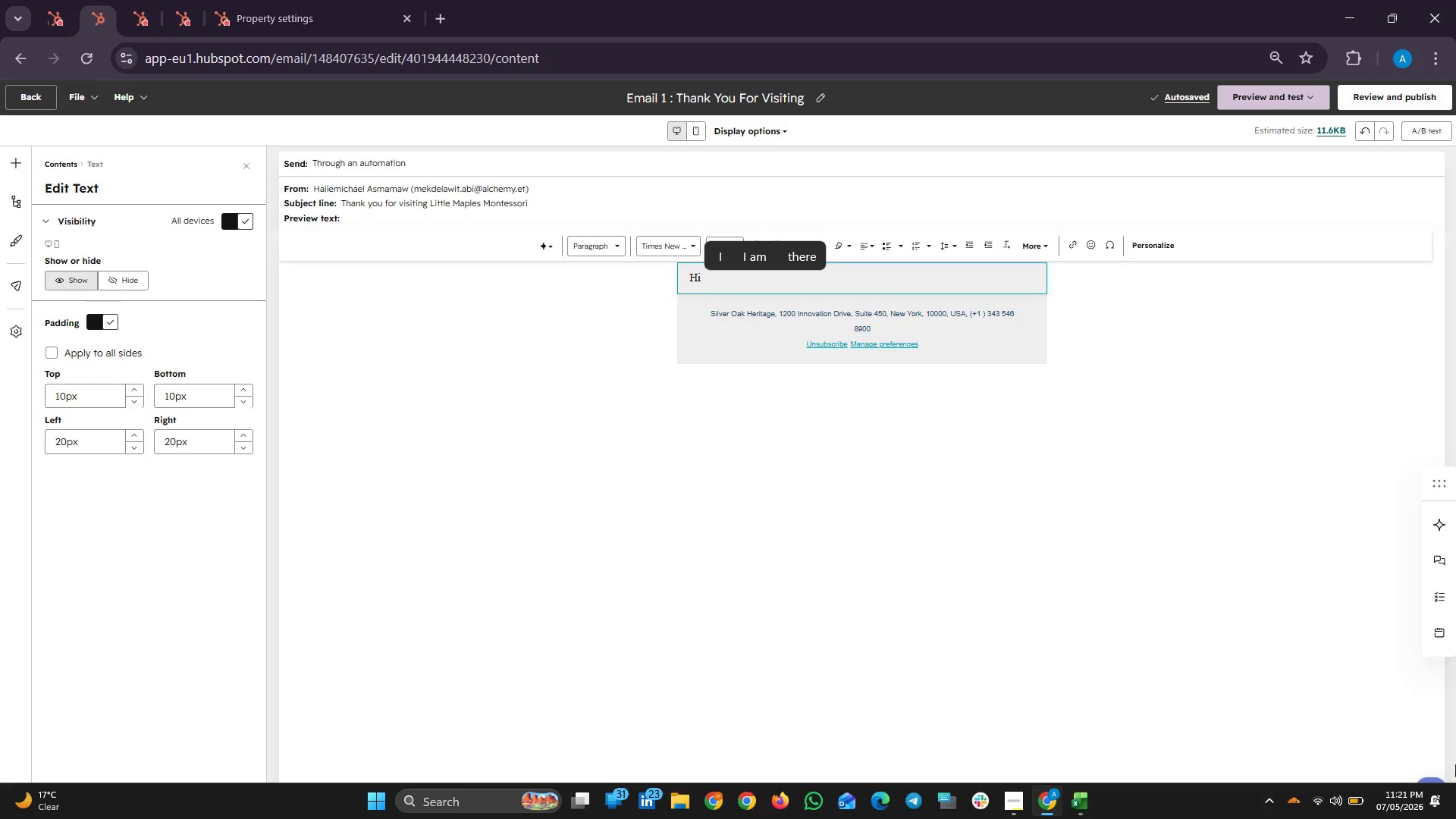 
wait(5.28)
 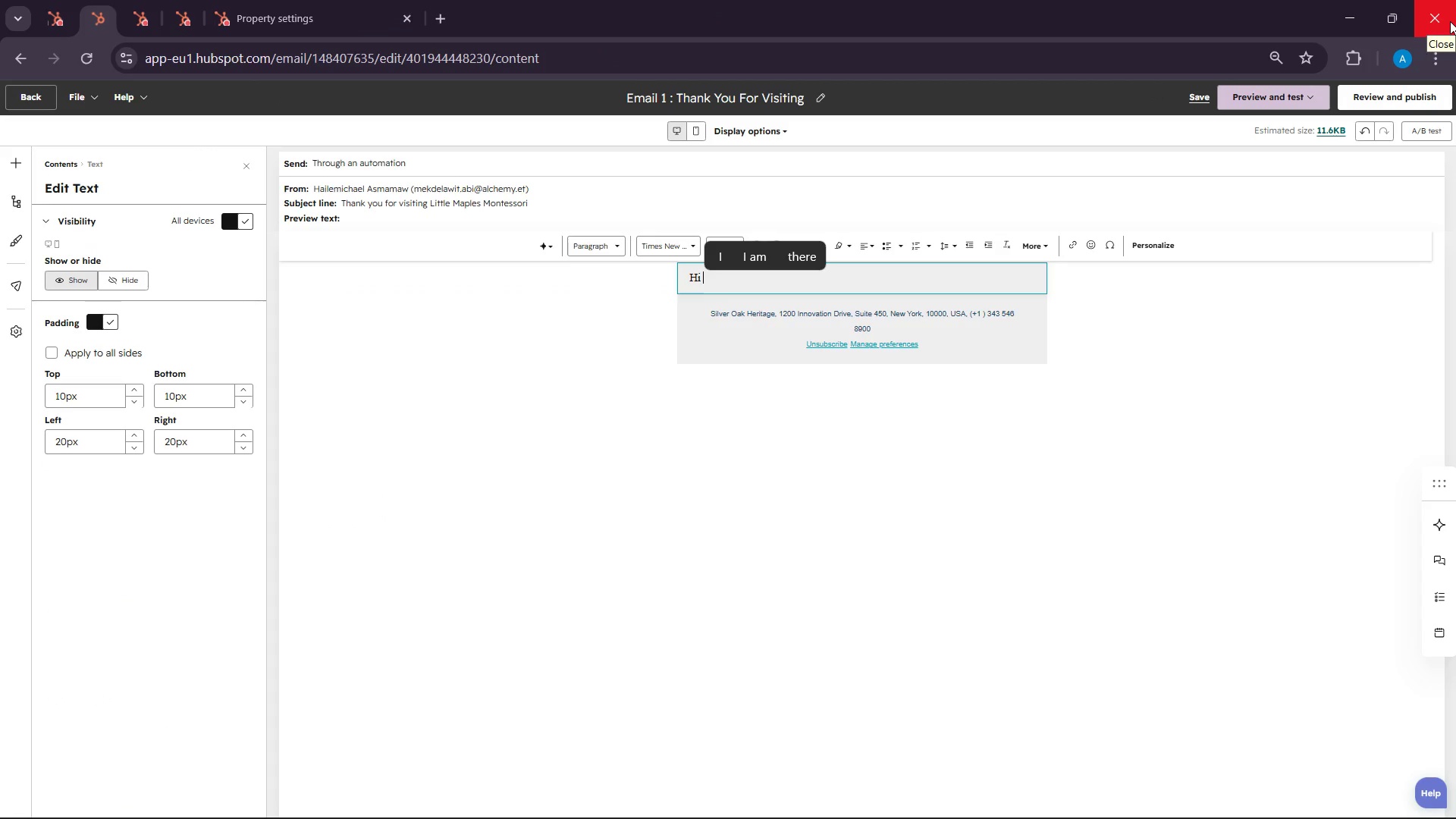 
left_click([1090, 801])
 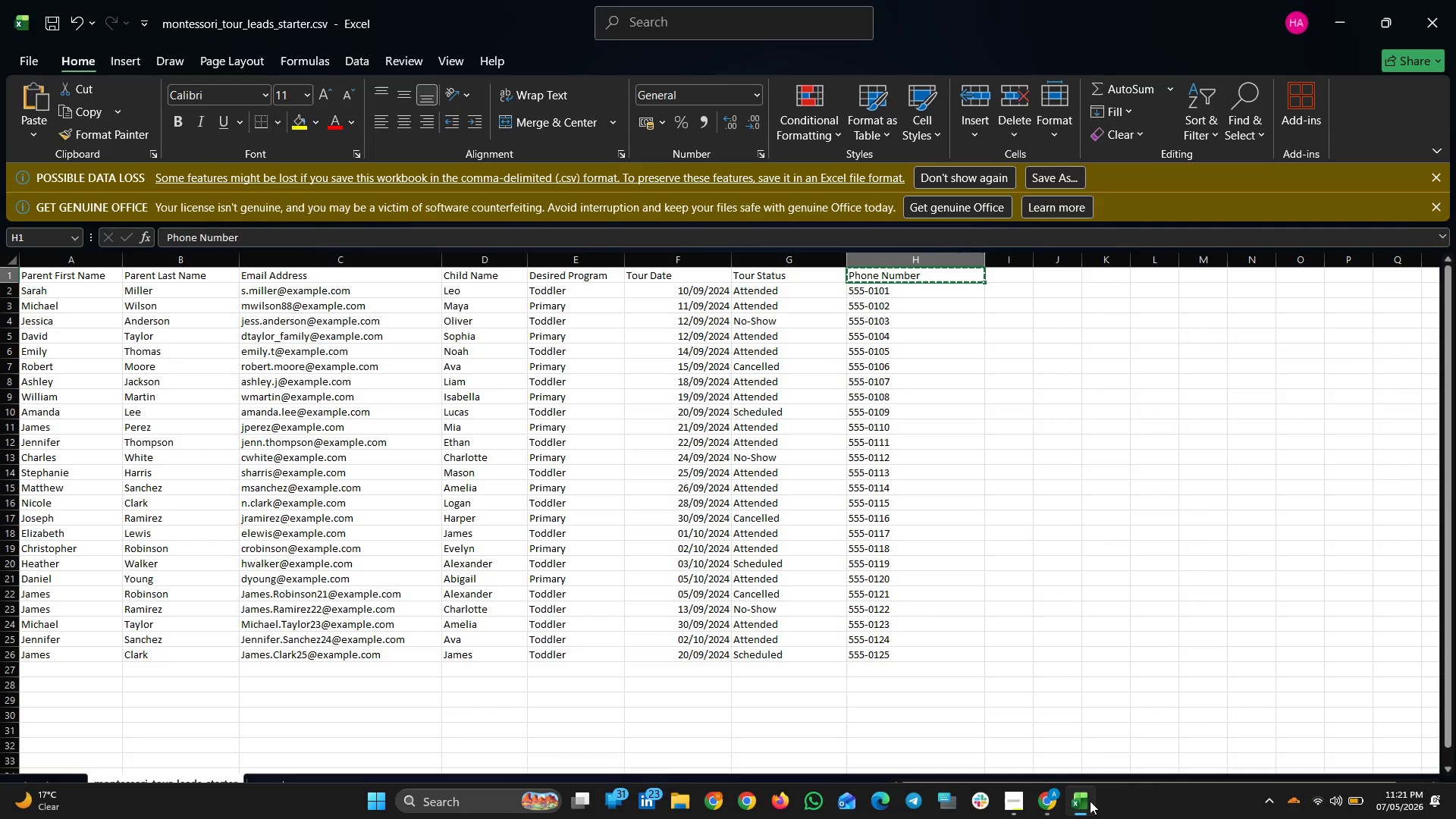 
wait(5.81)
 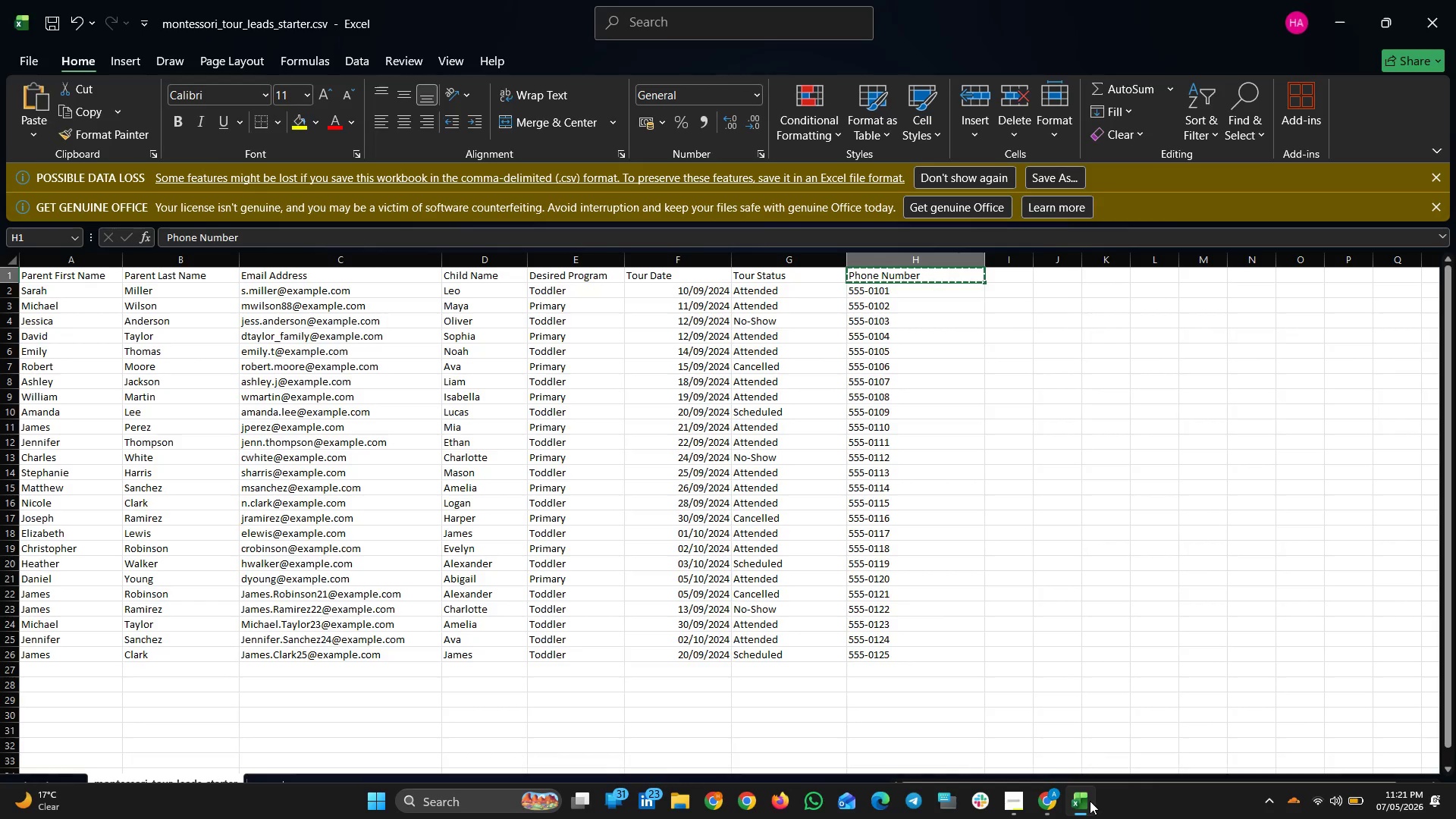 
left_click([1090, 801])
 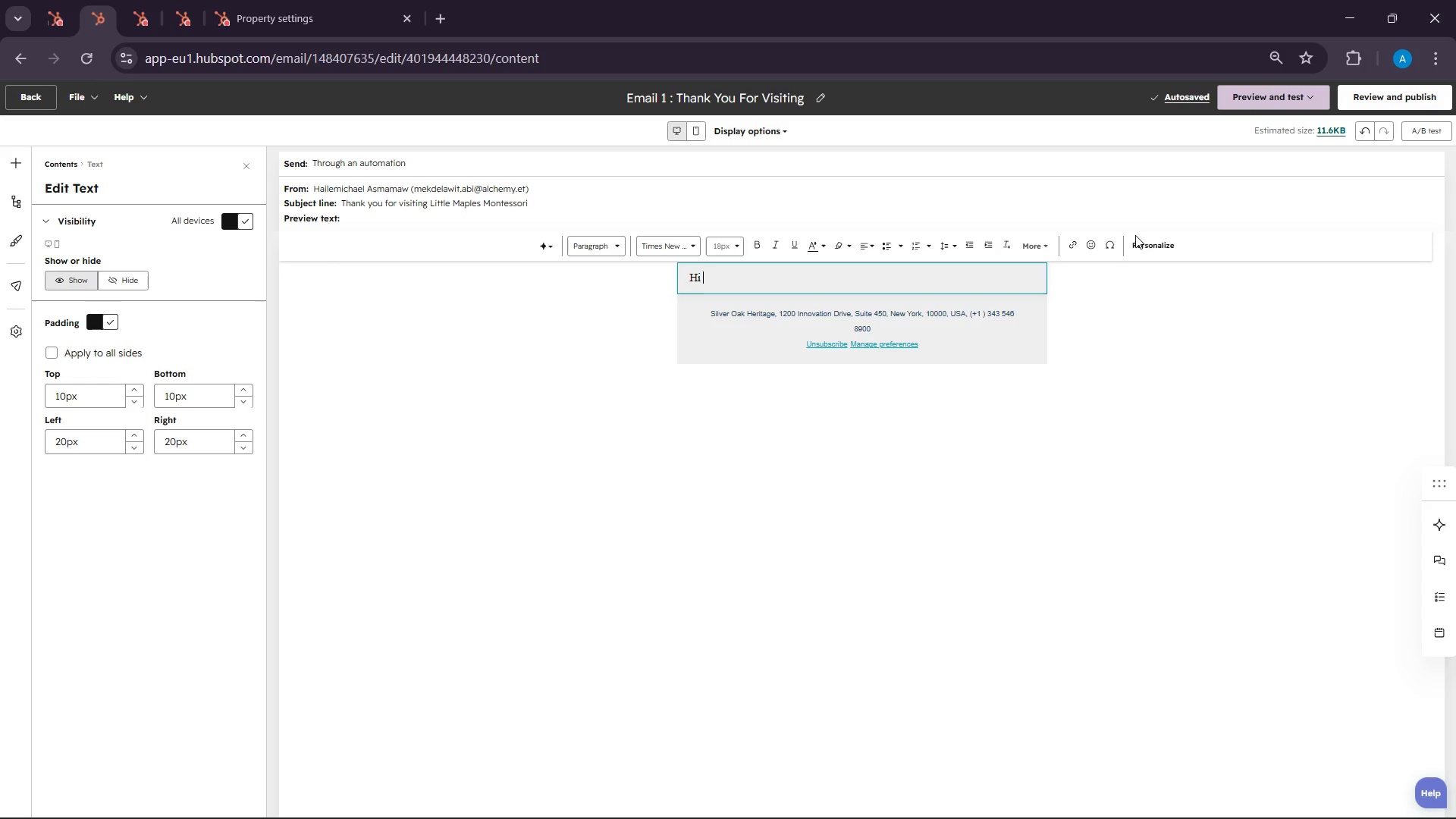 
left_click([1150, 239])
 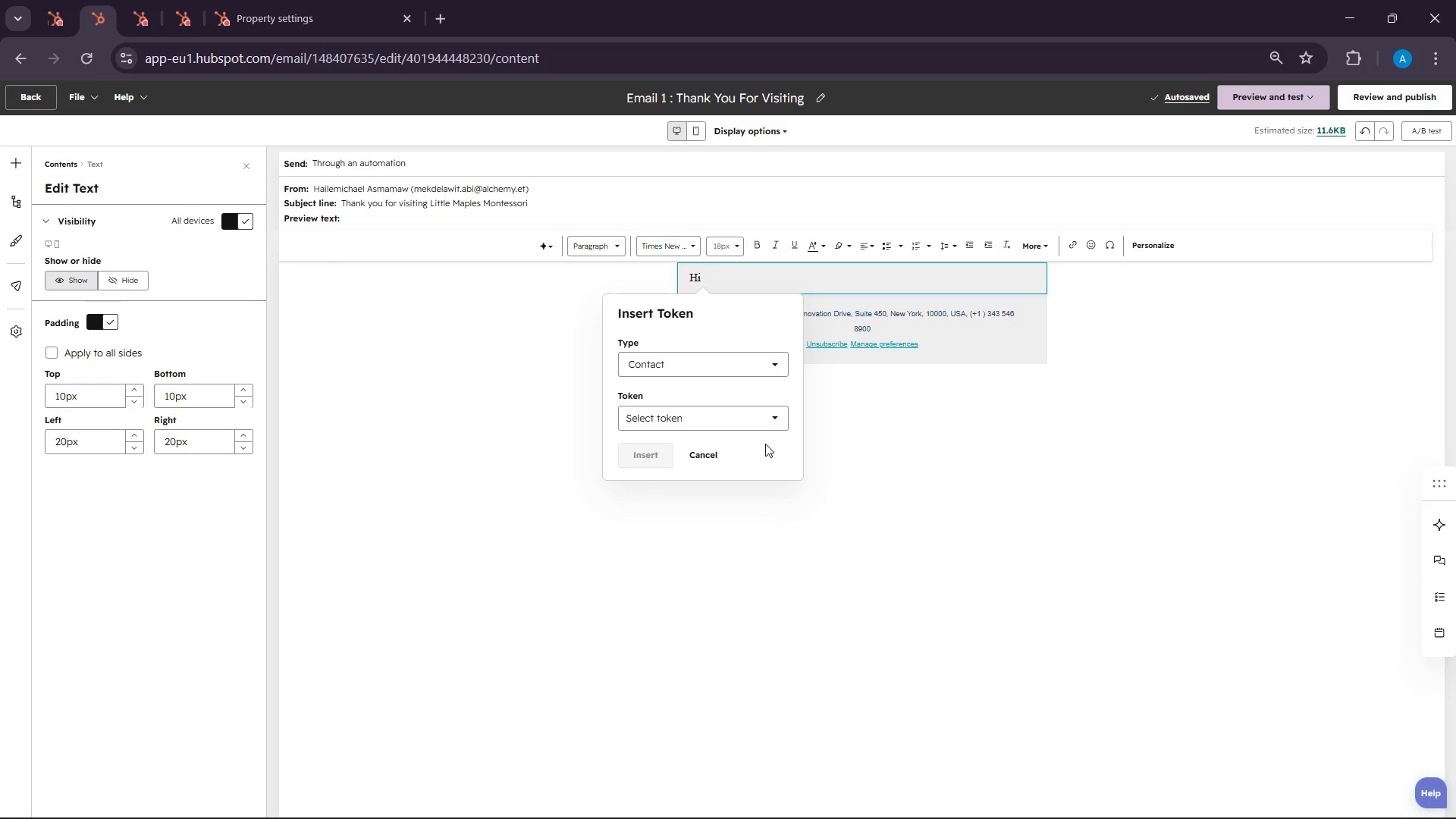 
left_click([724, 430])
 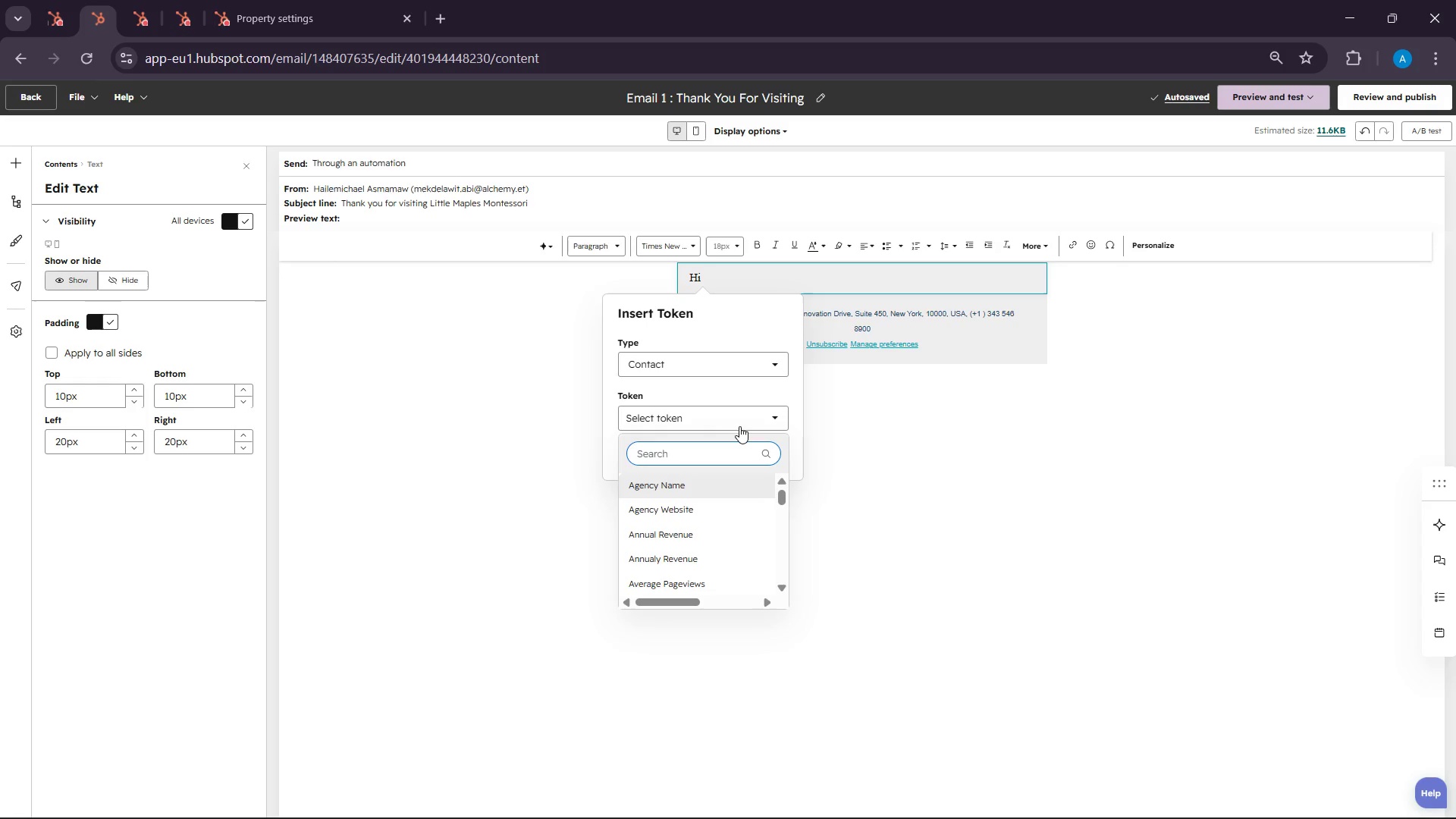 
type(paren)
 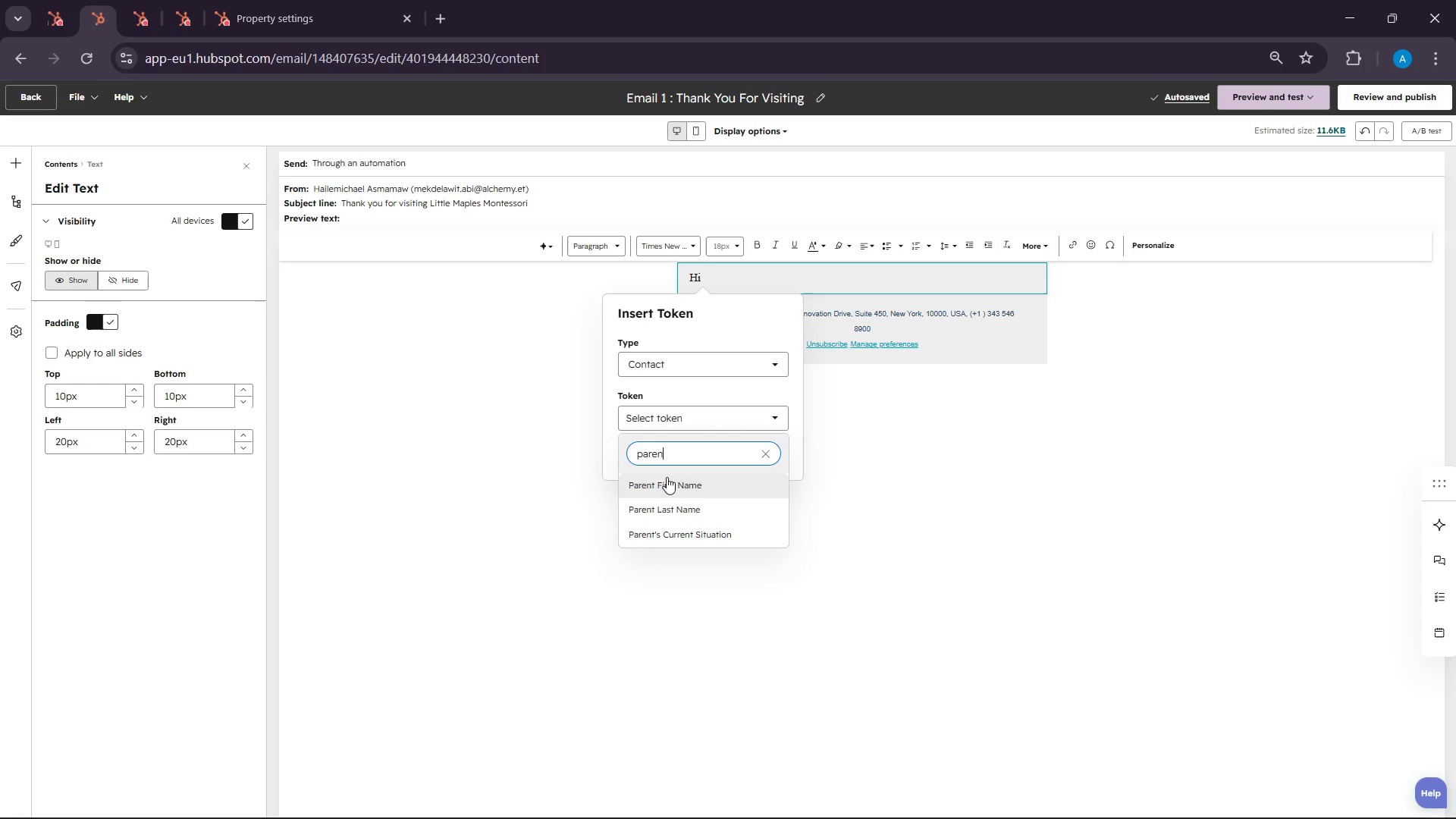 
left_click([667, 477])
 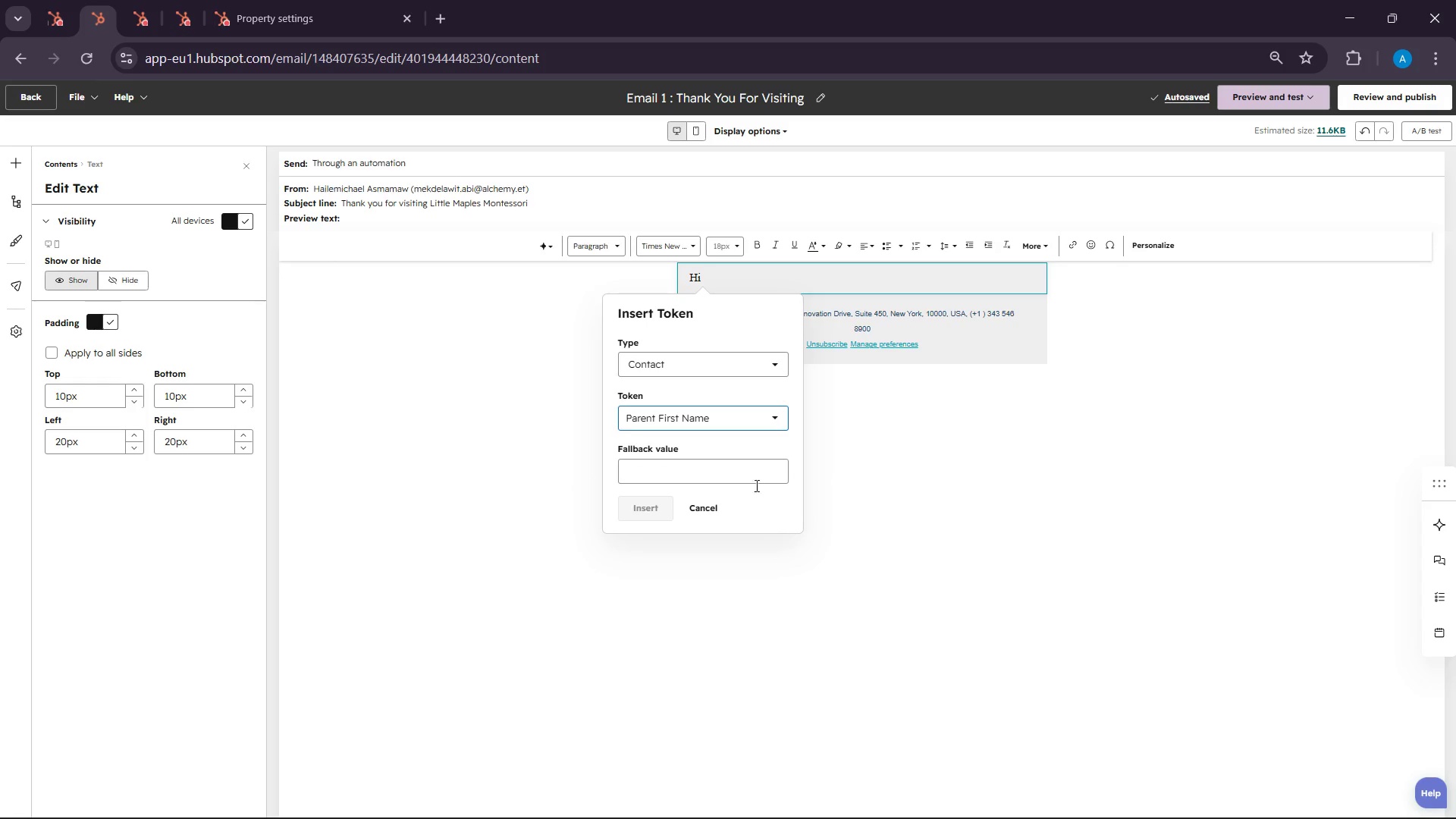 
left_click([635, 479])
 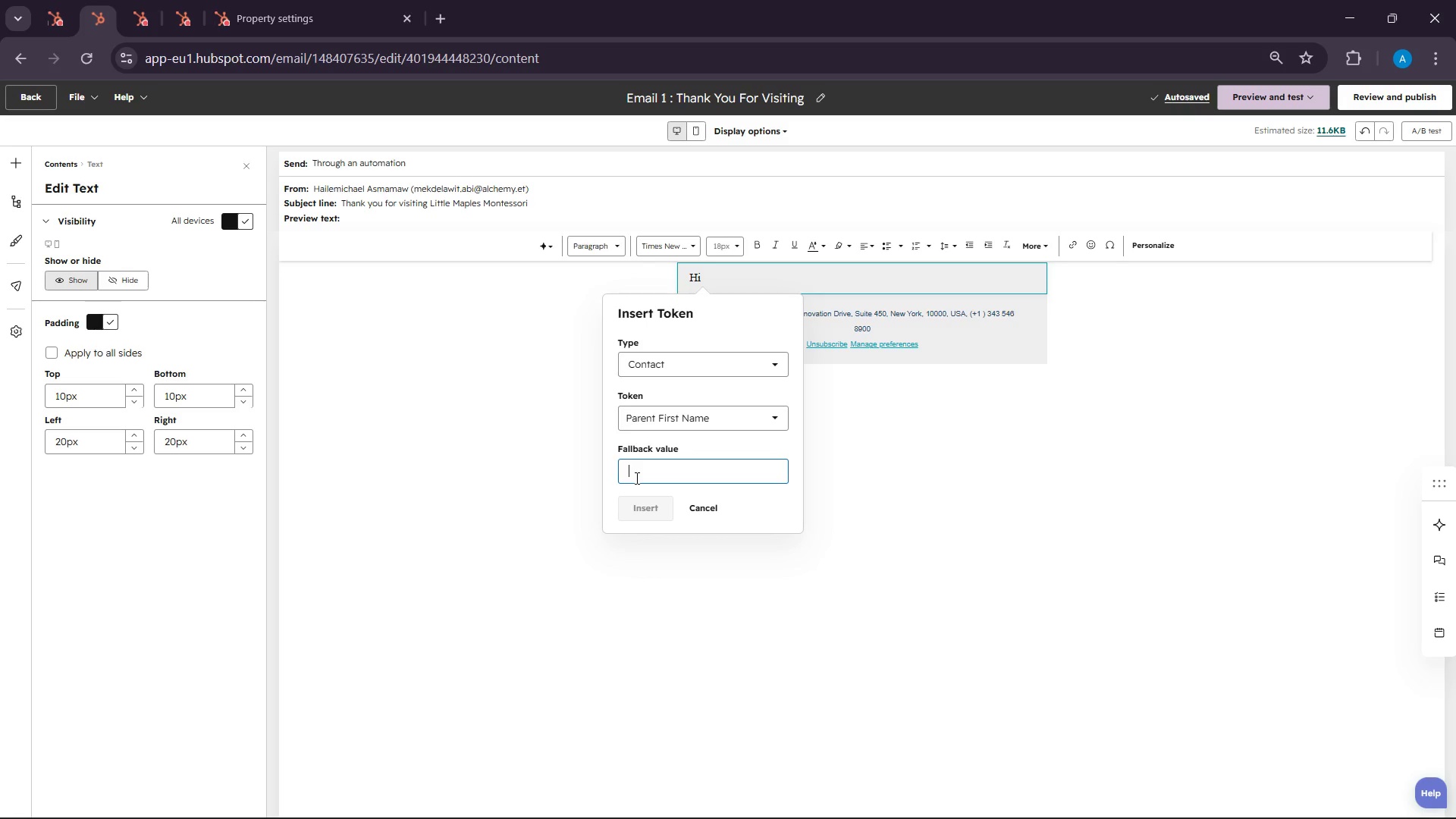 
type(Paren)
key(Backspace)
key(Backspace)
key(Backspace)
key(Backspace)
key(Backspace)
type(There)
 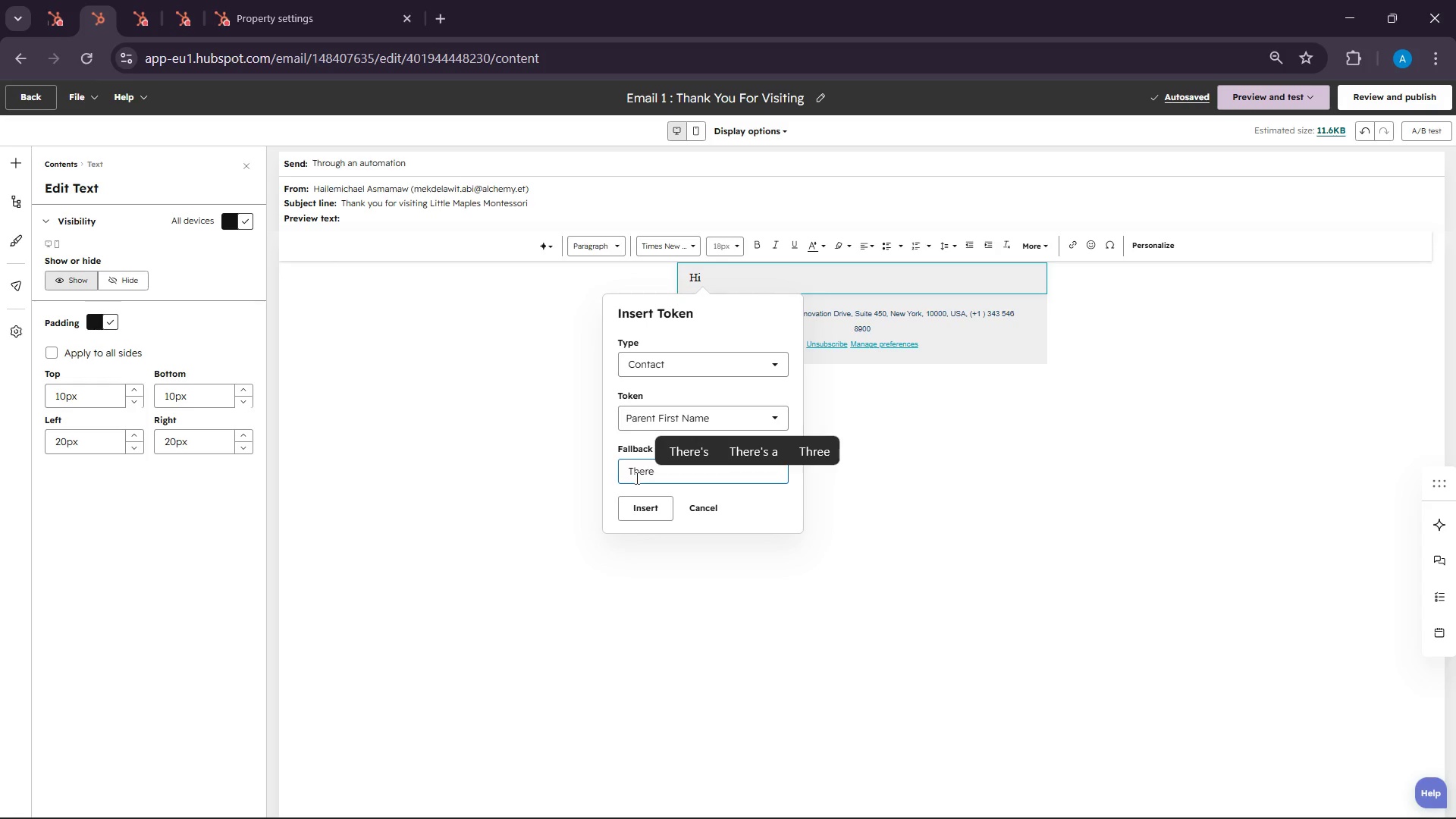 
left_click([654, 519])
 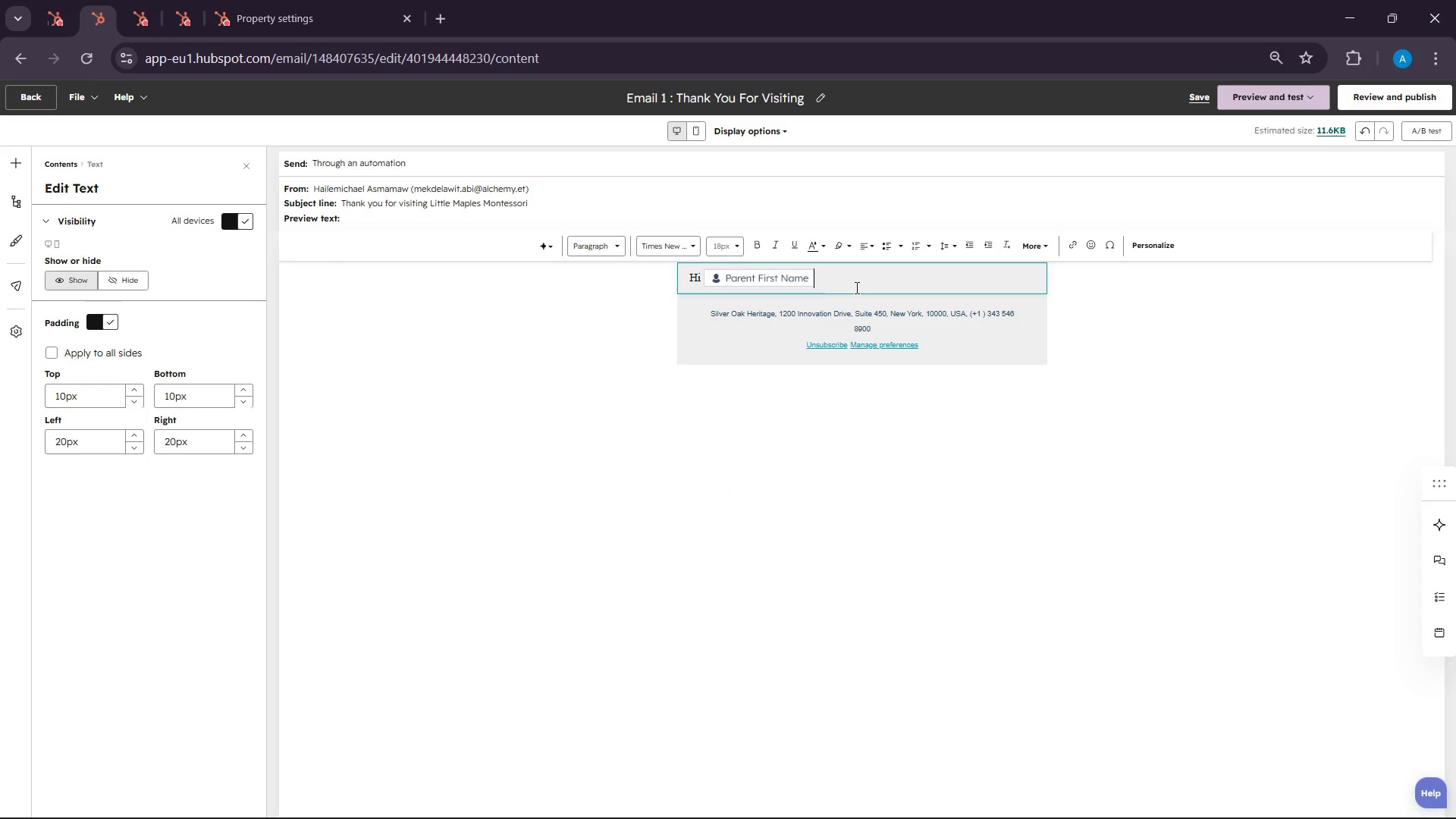 
key(Comma)
 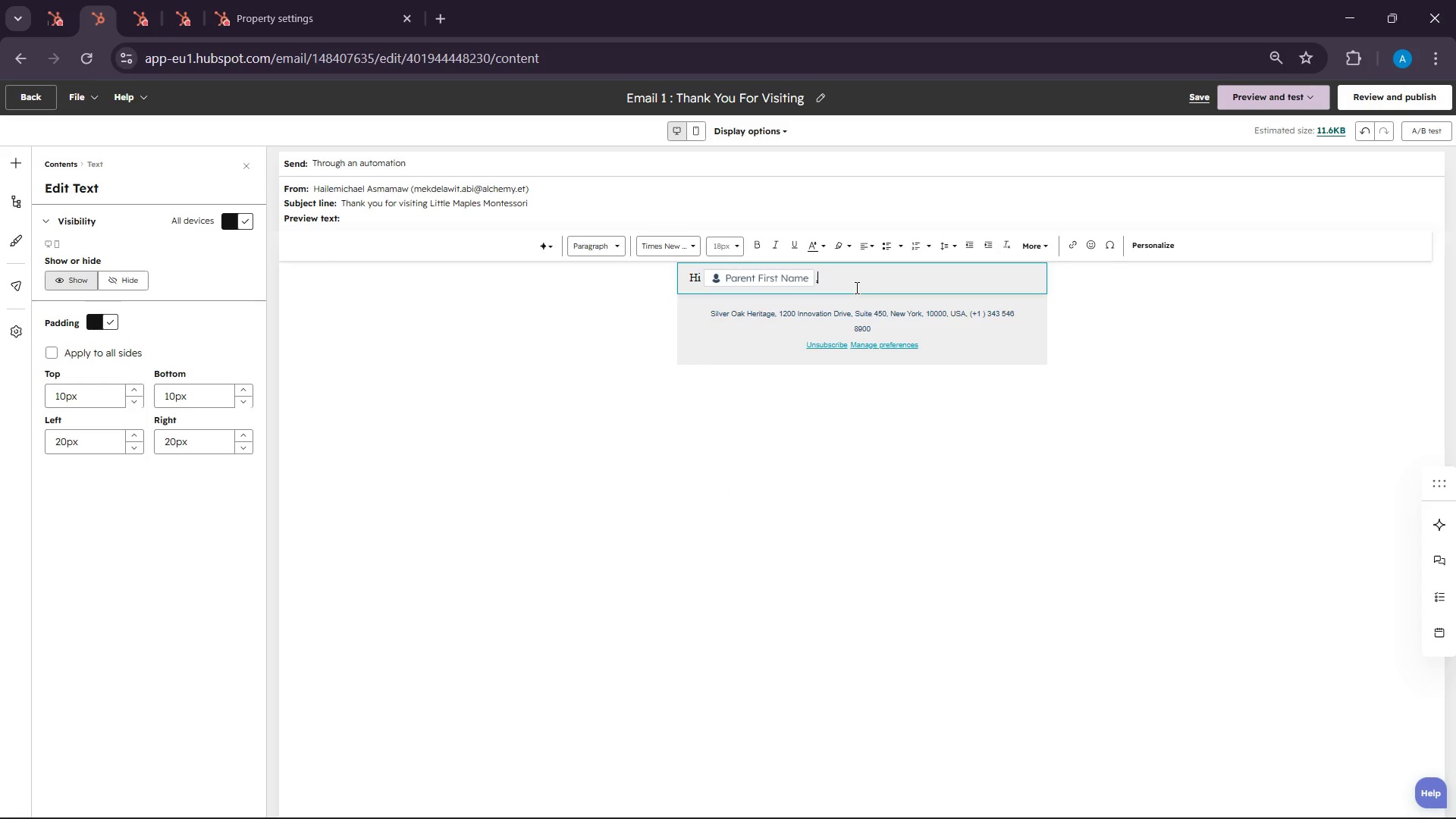 
key(Enter)
 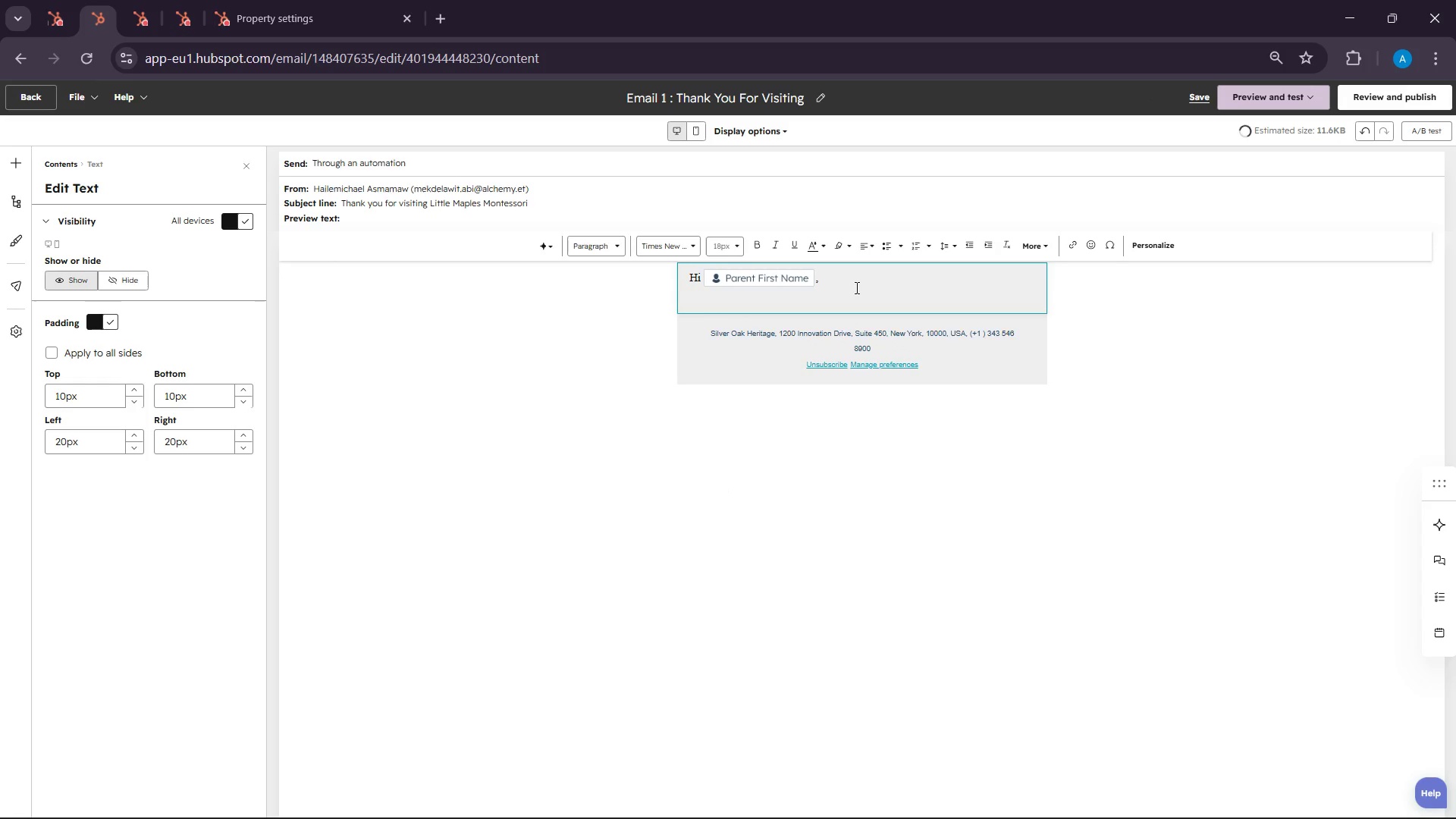 
key(Enter)
 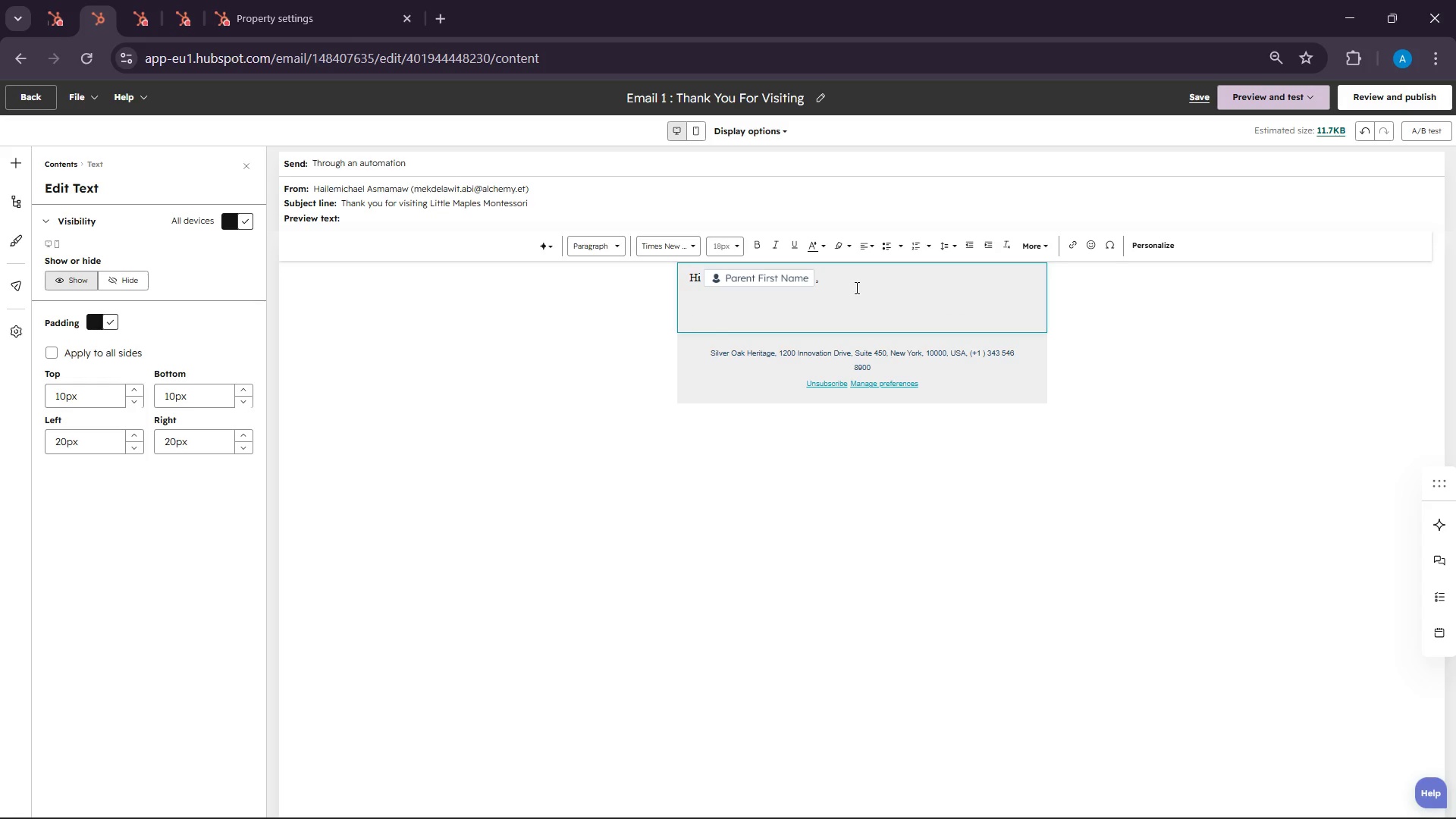 
type(Thank you for visiting Little )
 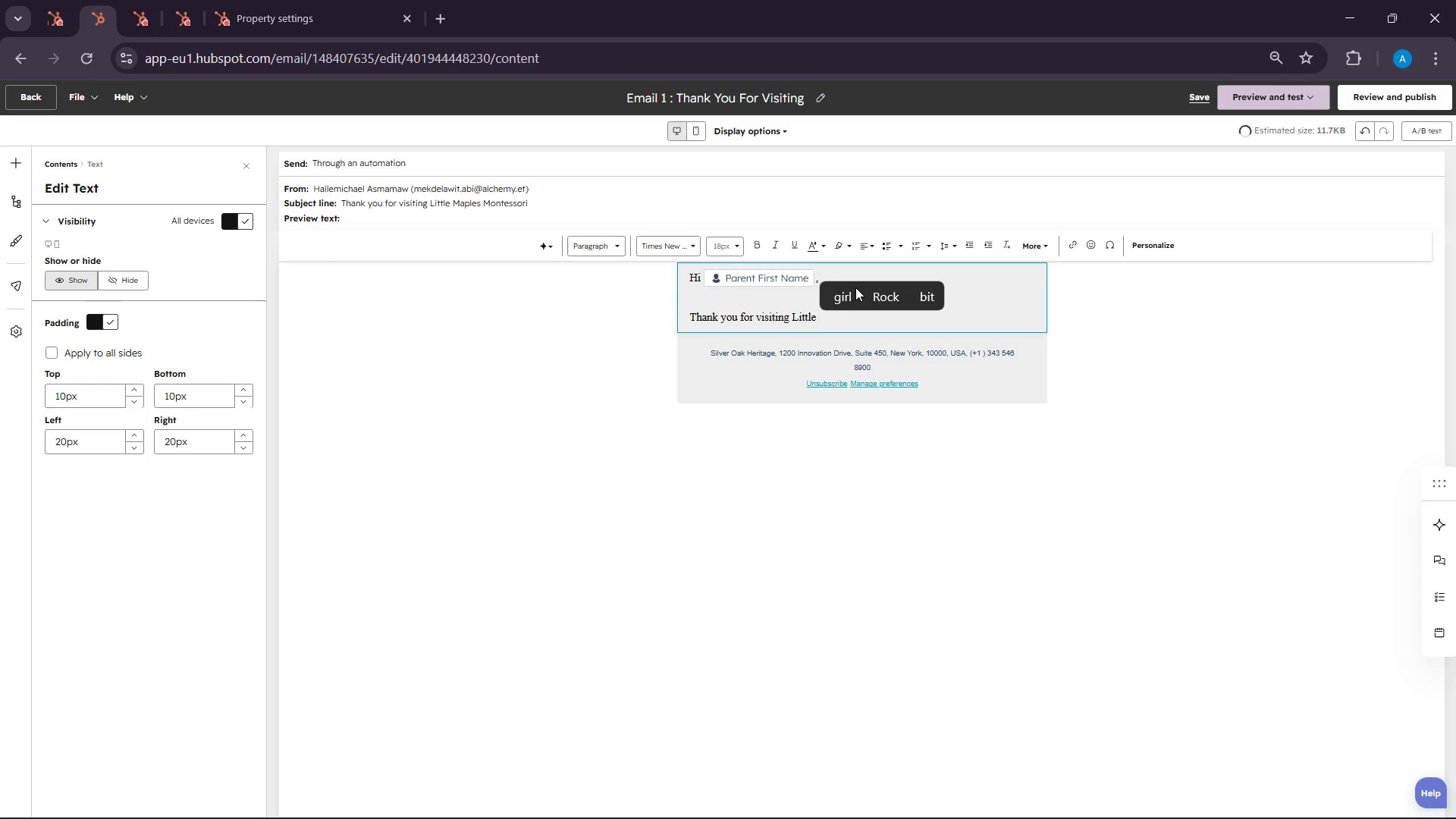 
wait(5.27)
 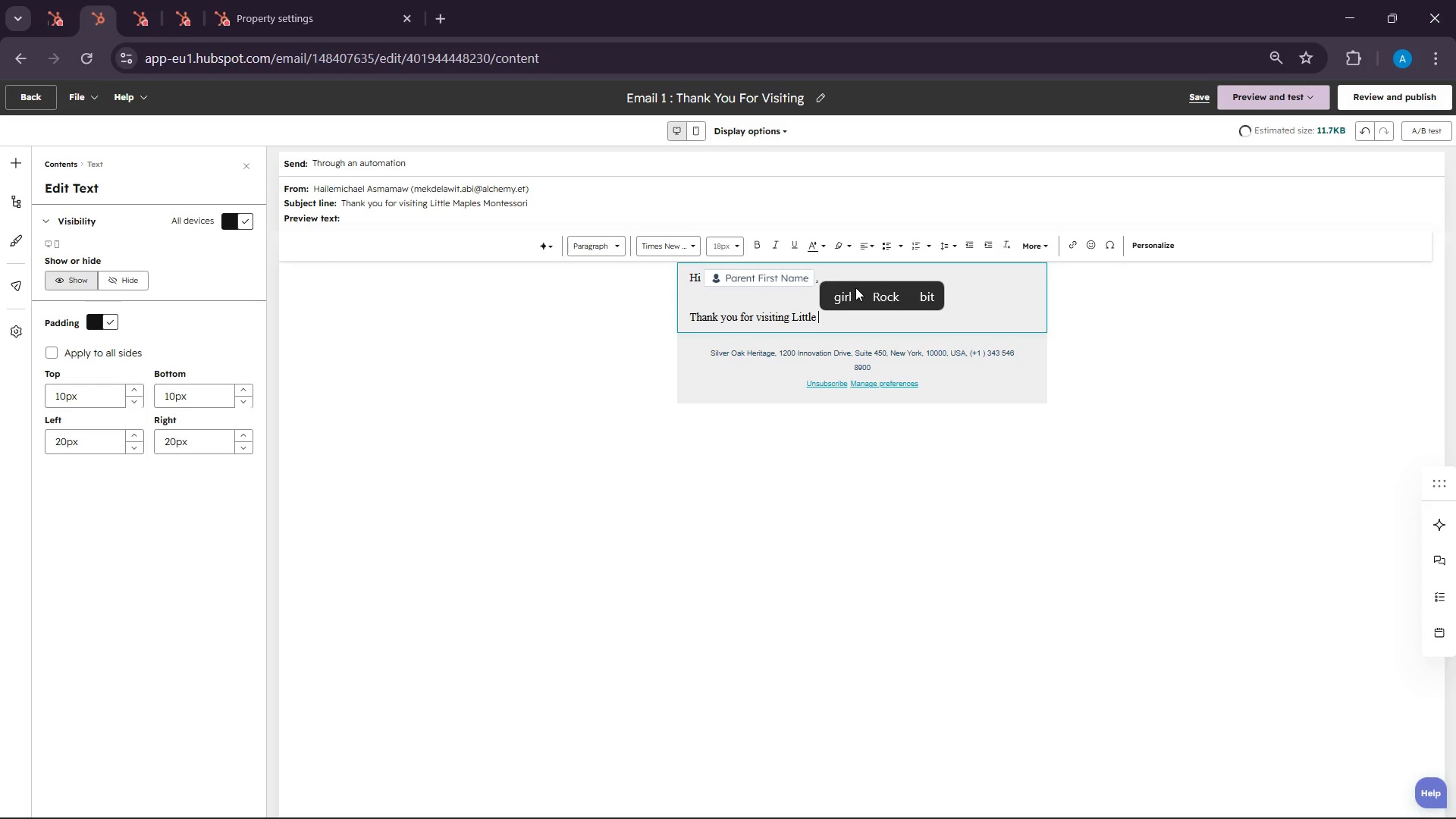 
hold_key(key=ControlLeft, duration=1.83)
scroll: coordinate [854, 288], scroll_direction: up, amount: 1.0
 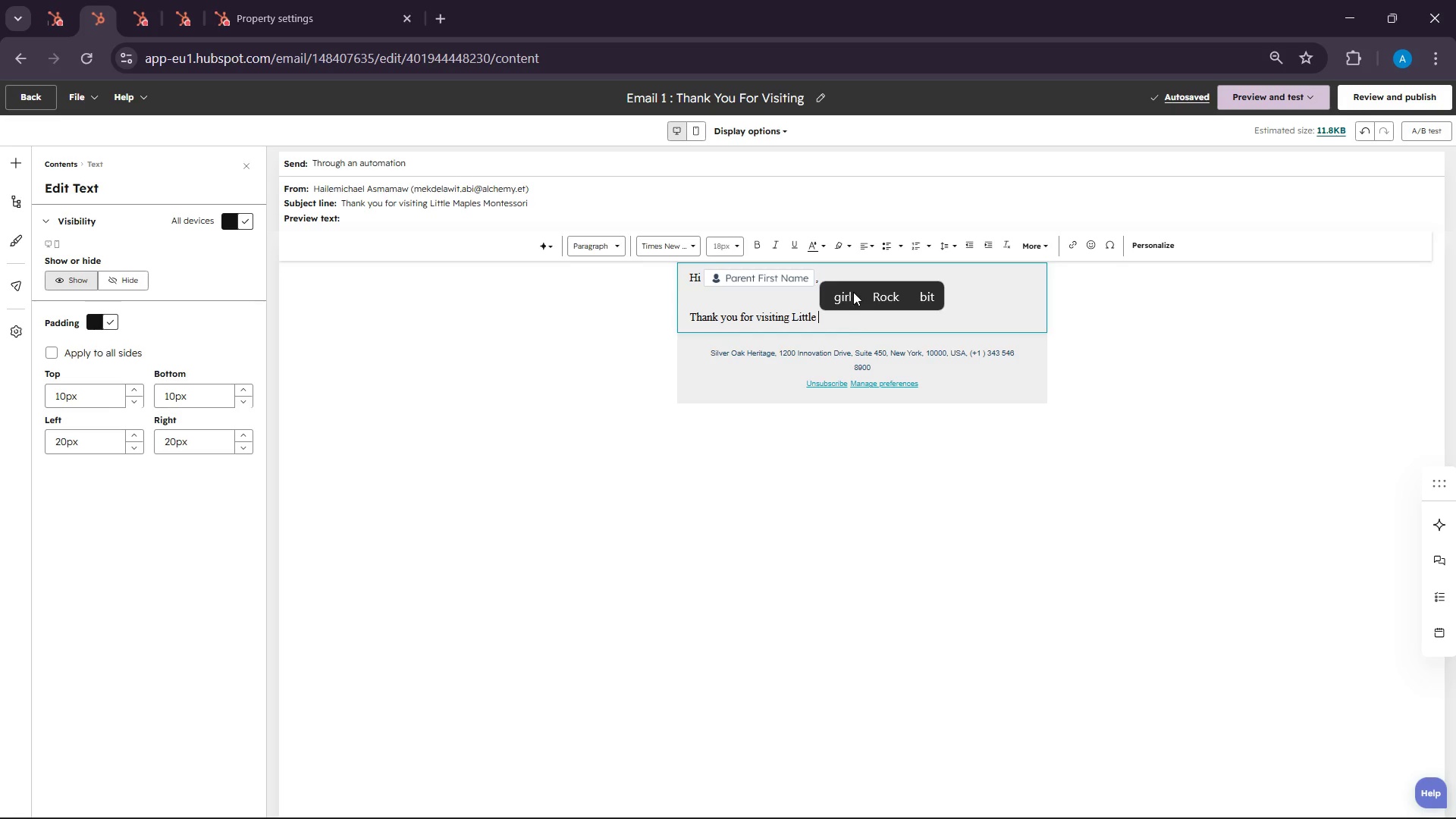 
hold_key(key=ControlLeft, duration=1.12)
scroll: coordinate [843, 338], scroll_direction: up, amount: 1.0
 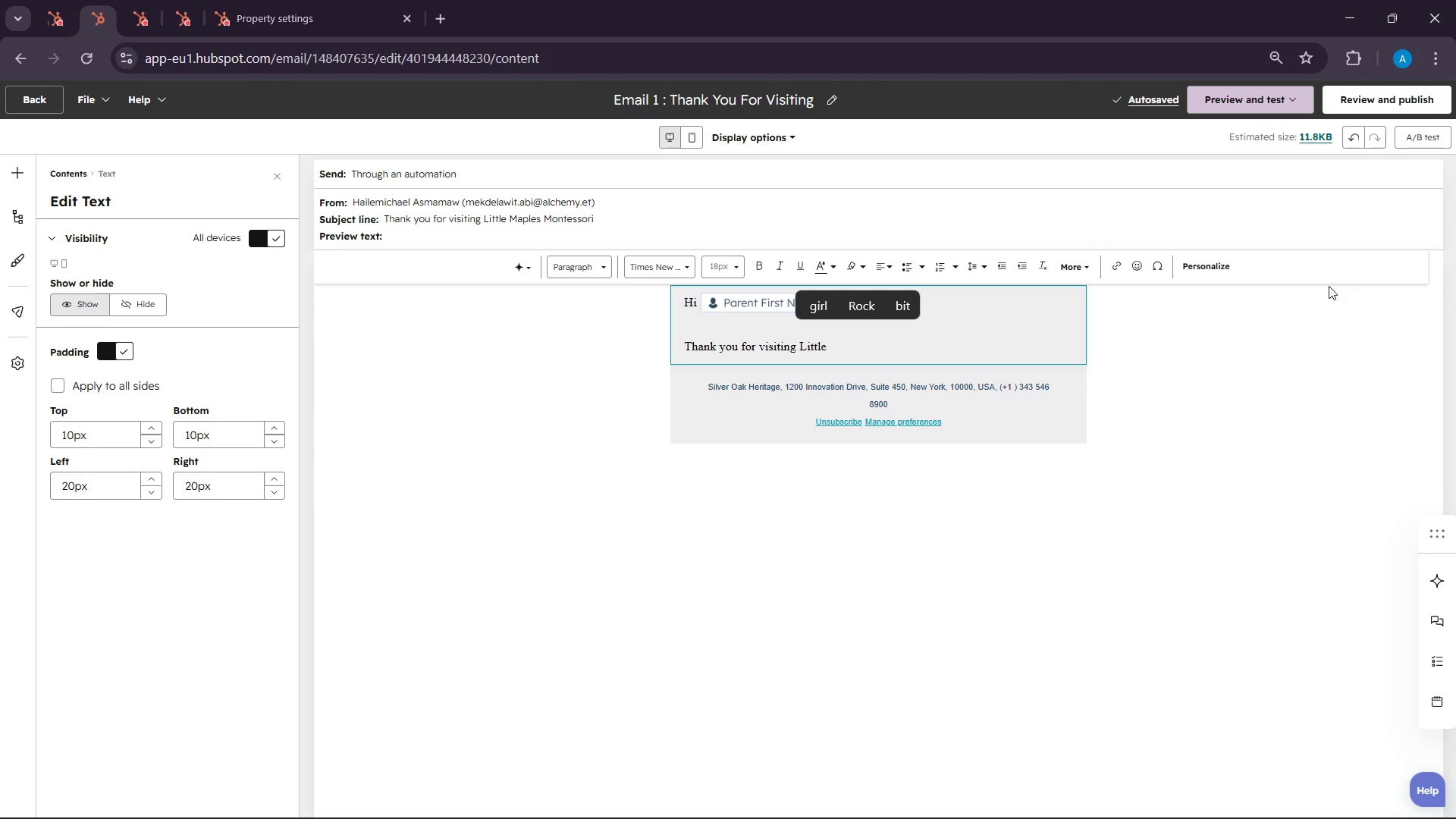 
wait(6.15)
 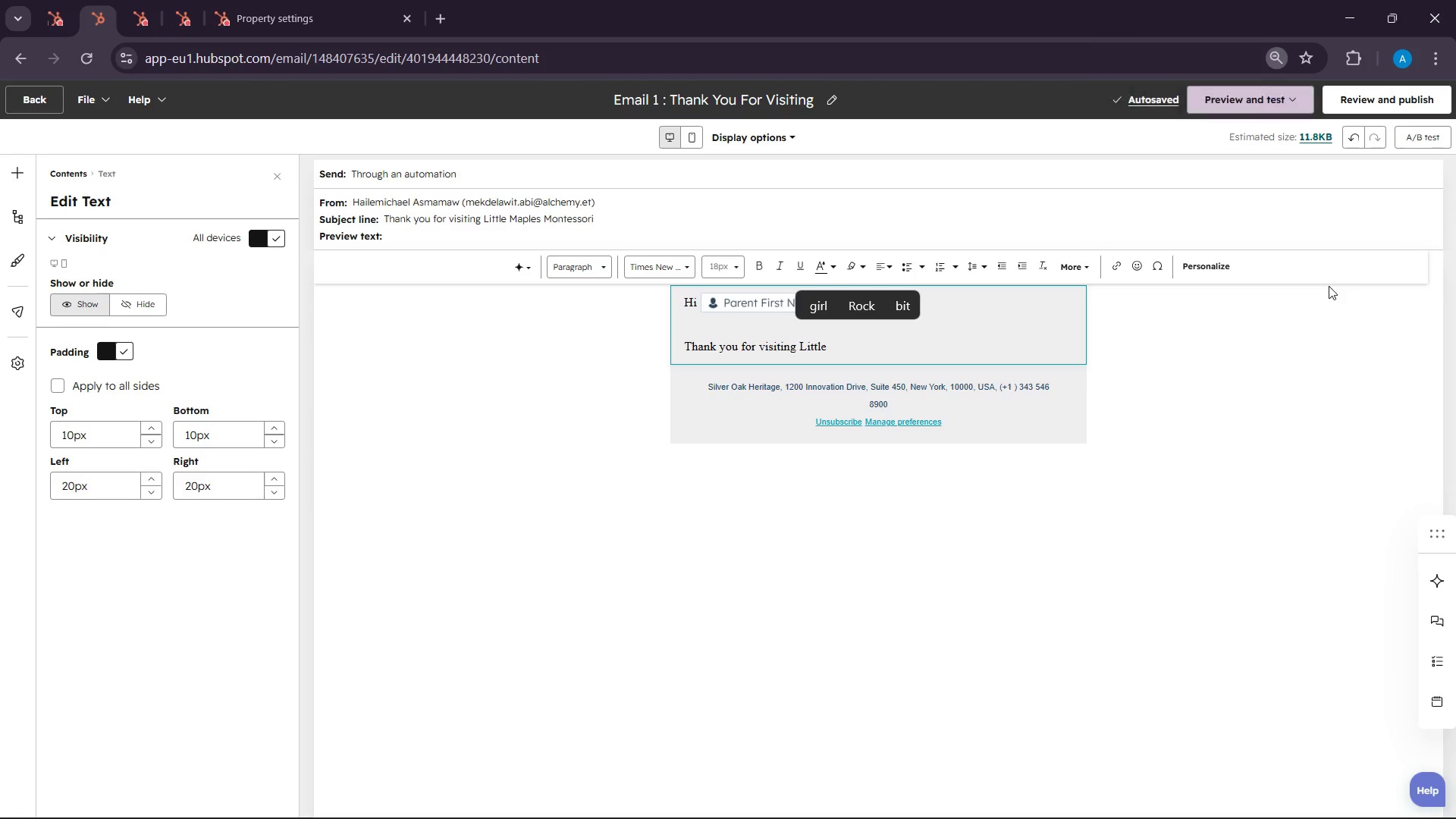 
type(Mapples )
 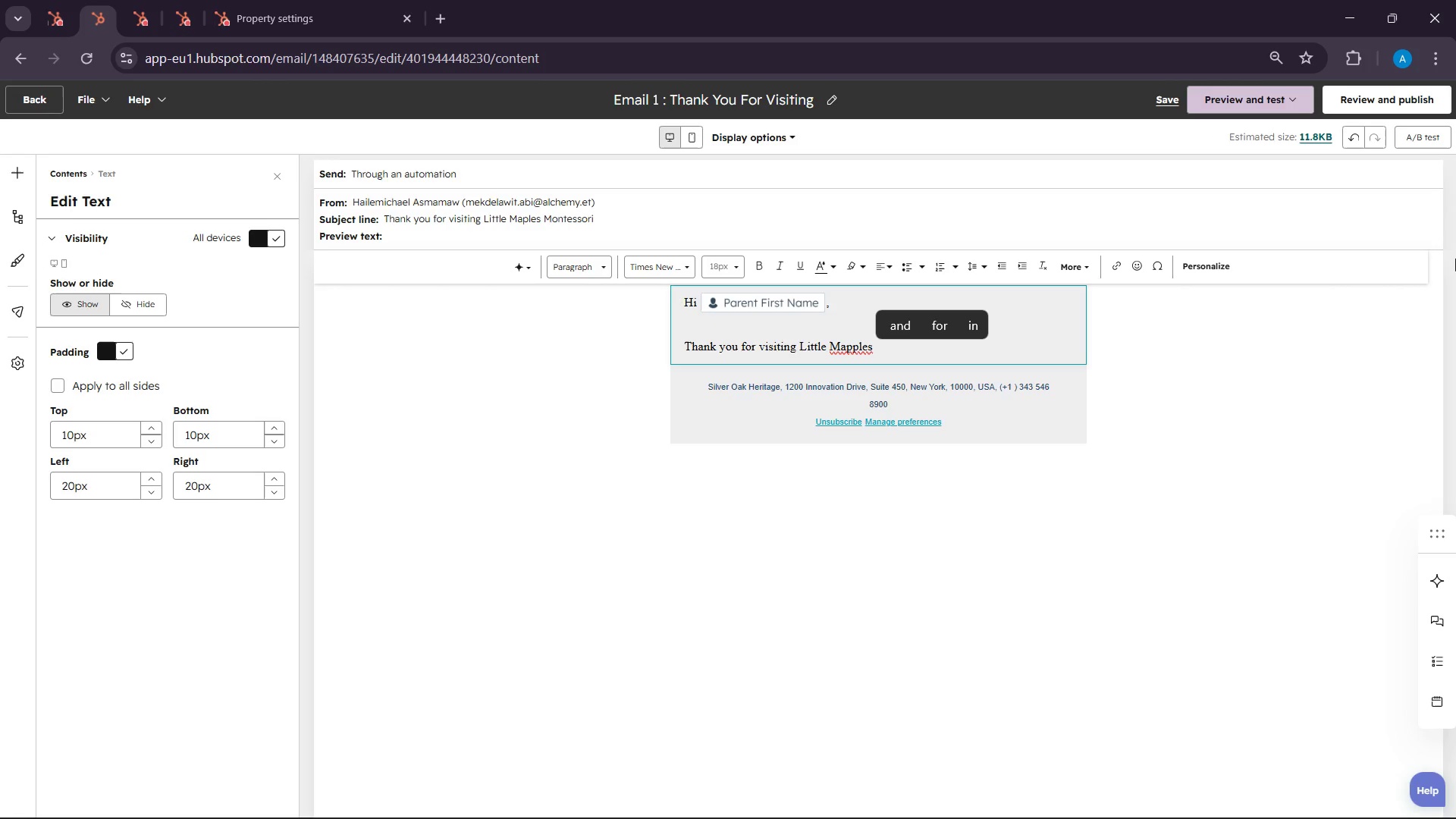 
key(Backspace)
key(Backspace)
key(Backspace)
key(Backspace)
key(Backspace)
type(les Monto)
key(Backspace)
type(ess)
 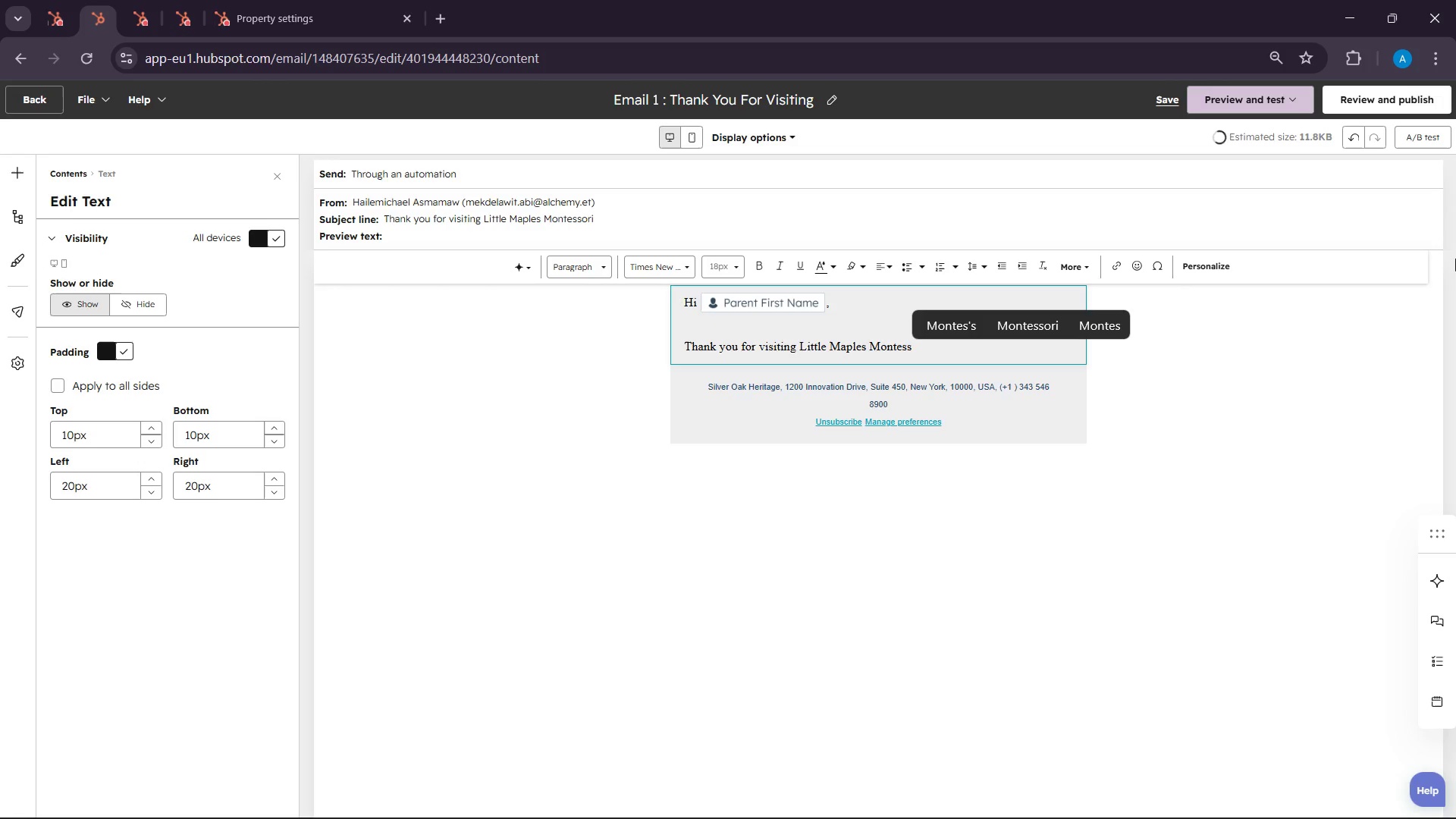 
left_click([1098, 326])
 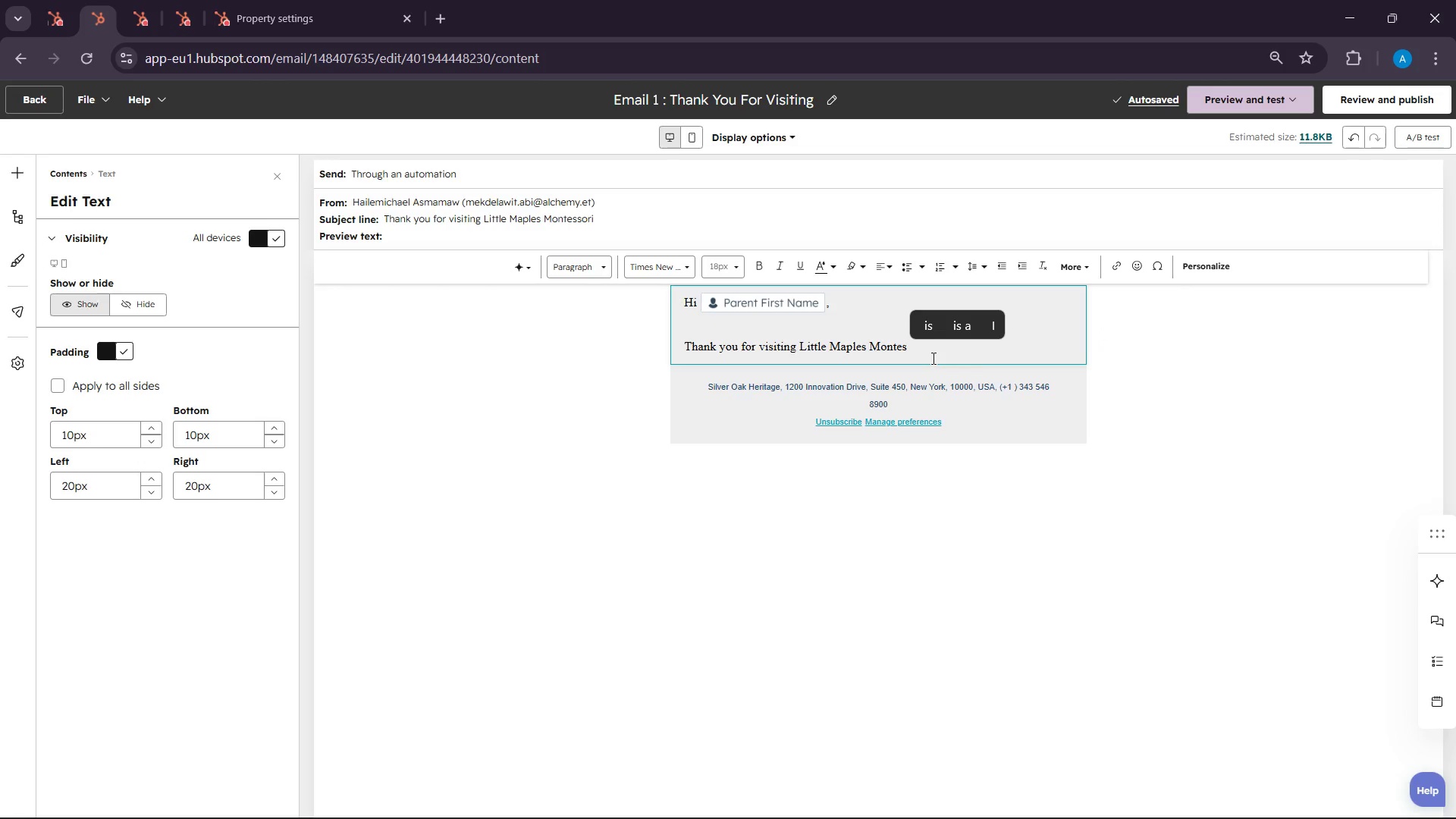 
key(Backspace)
 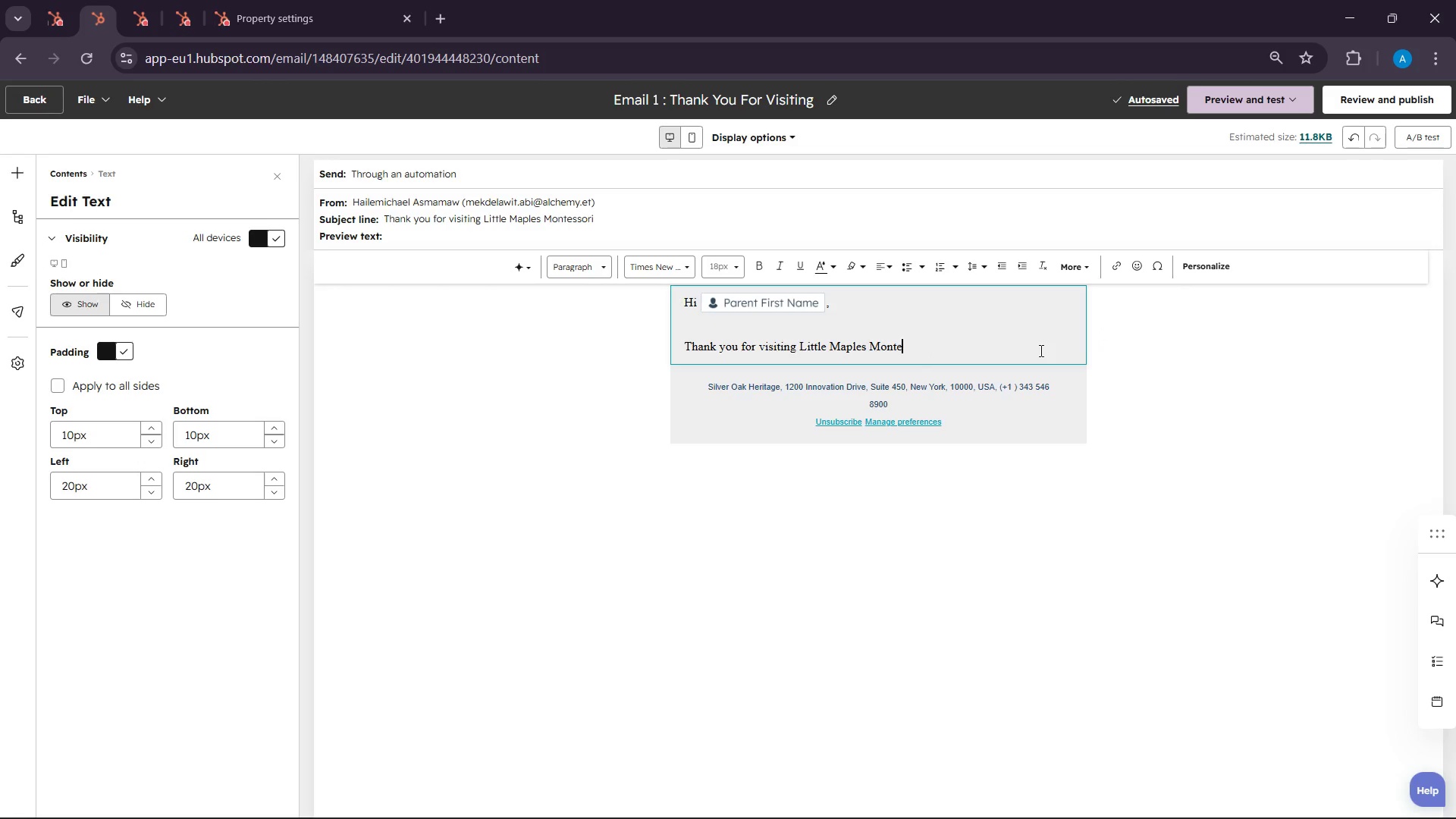 
key(Backspace)
 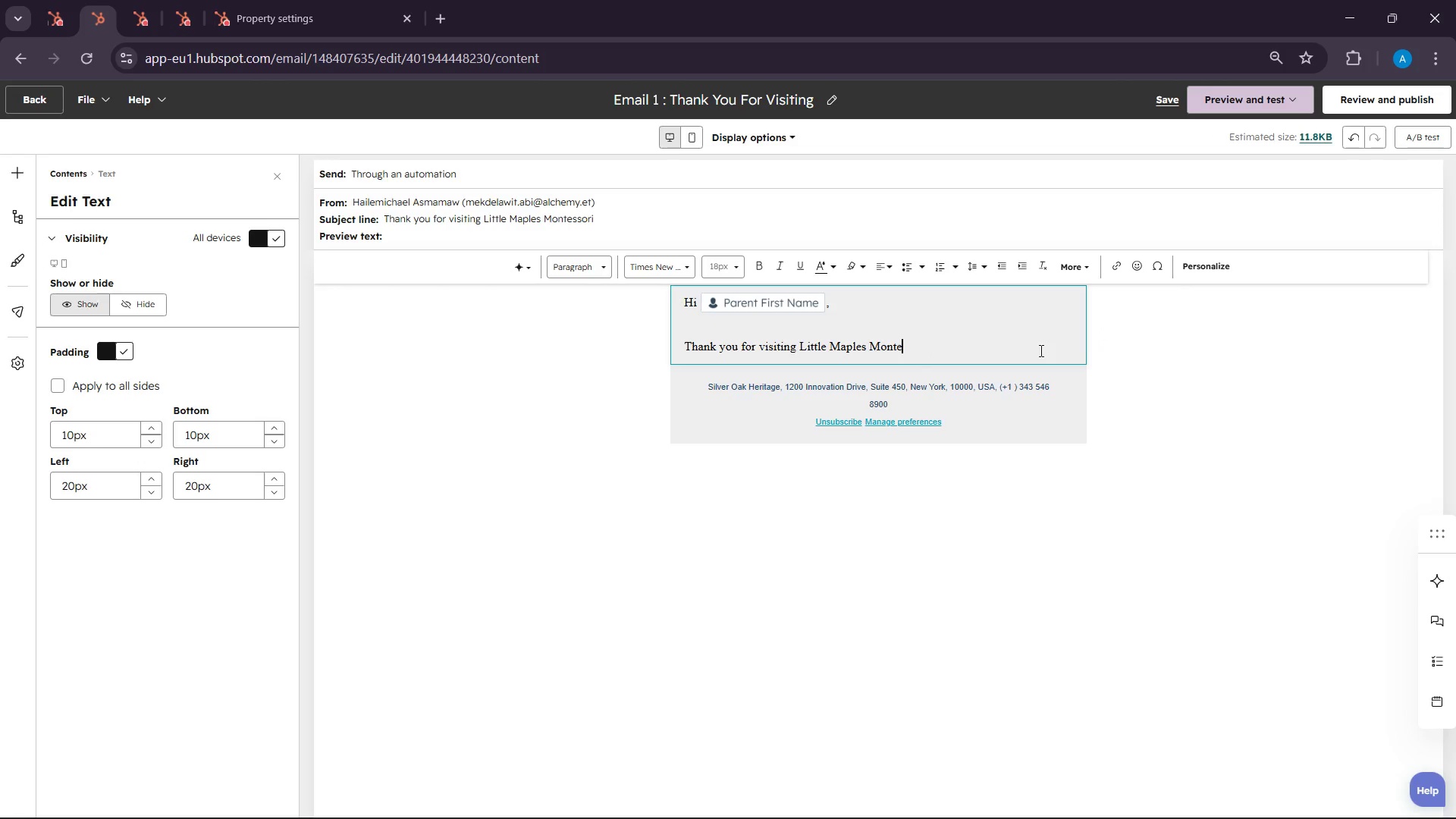 
key(S)
 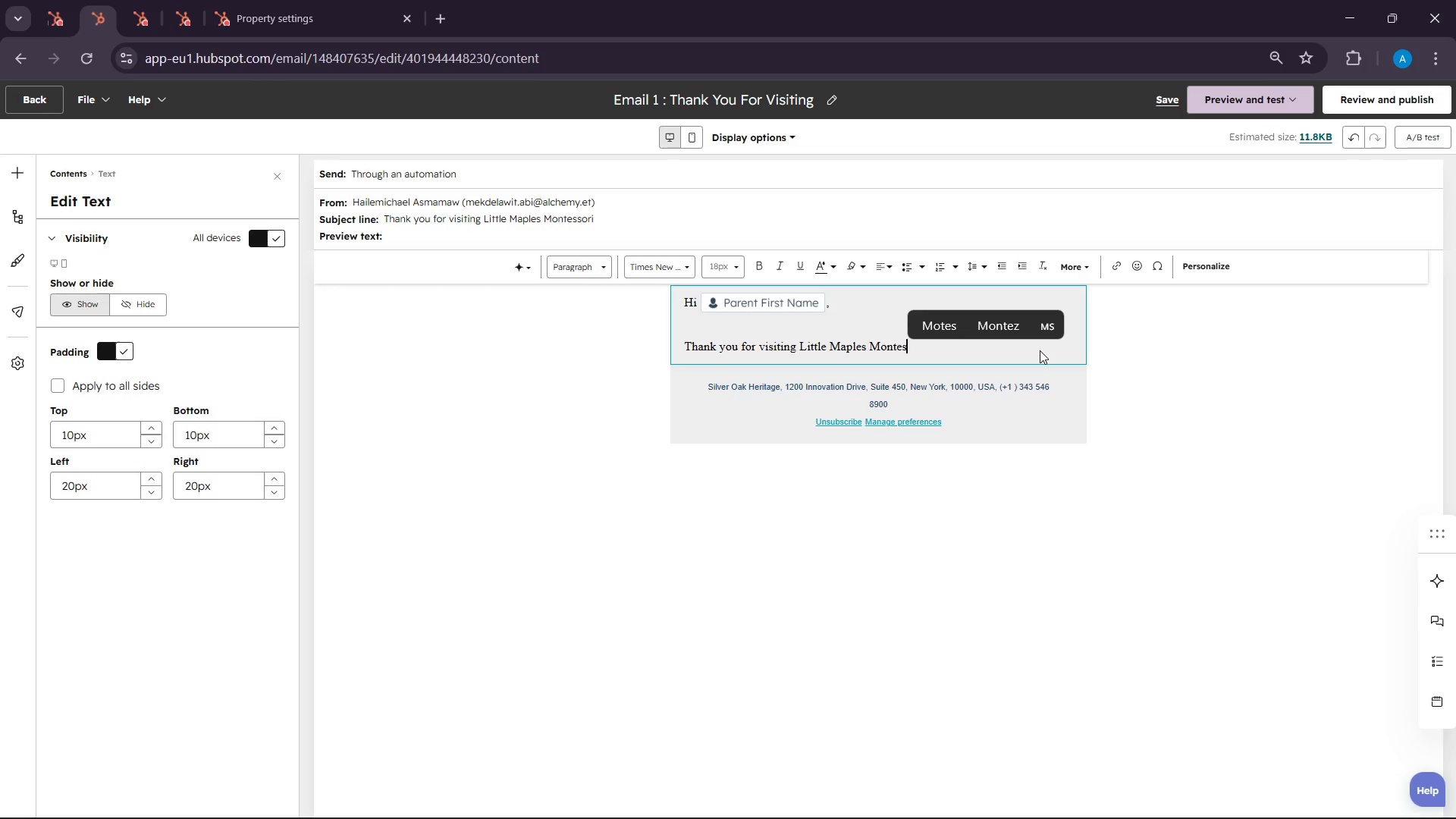 
key(Backspace)
type(ss)
 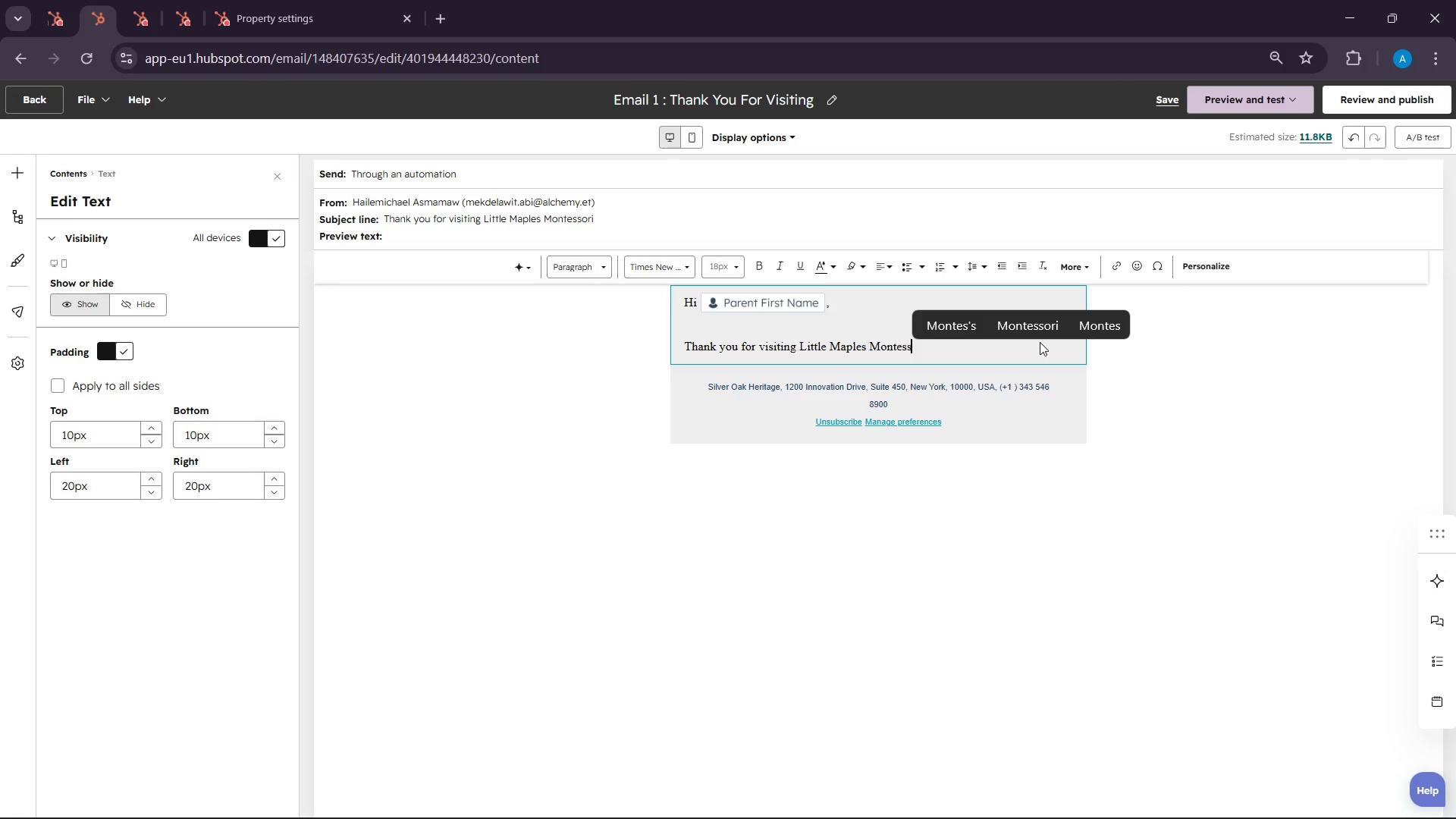 
left_click([1037, 326])
 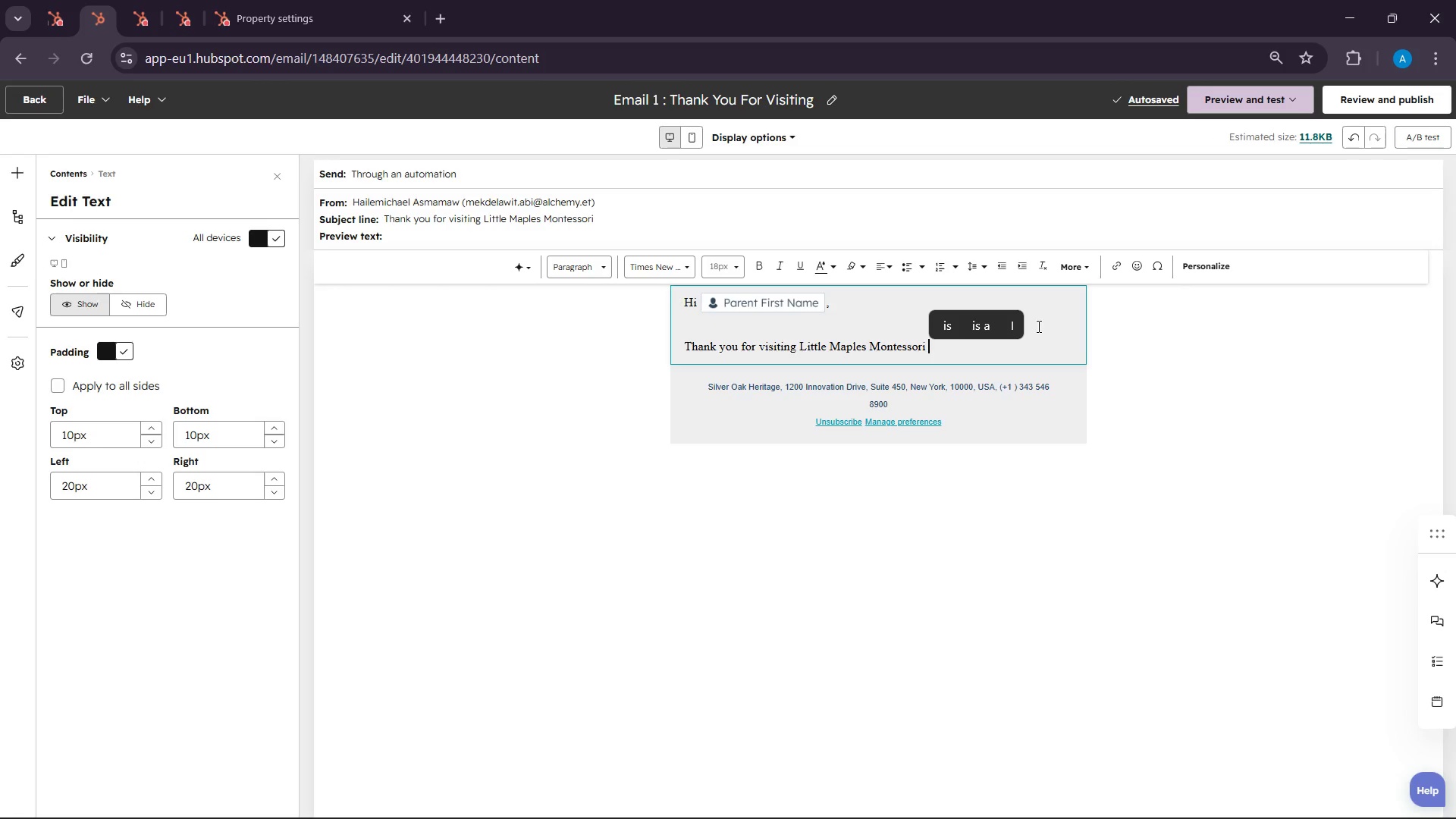 
type(with )
 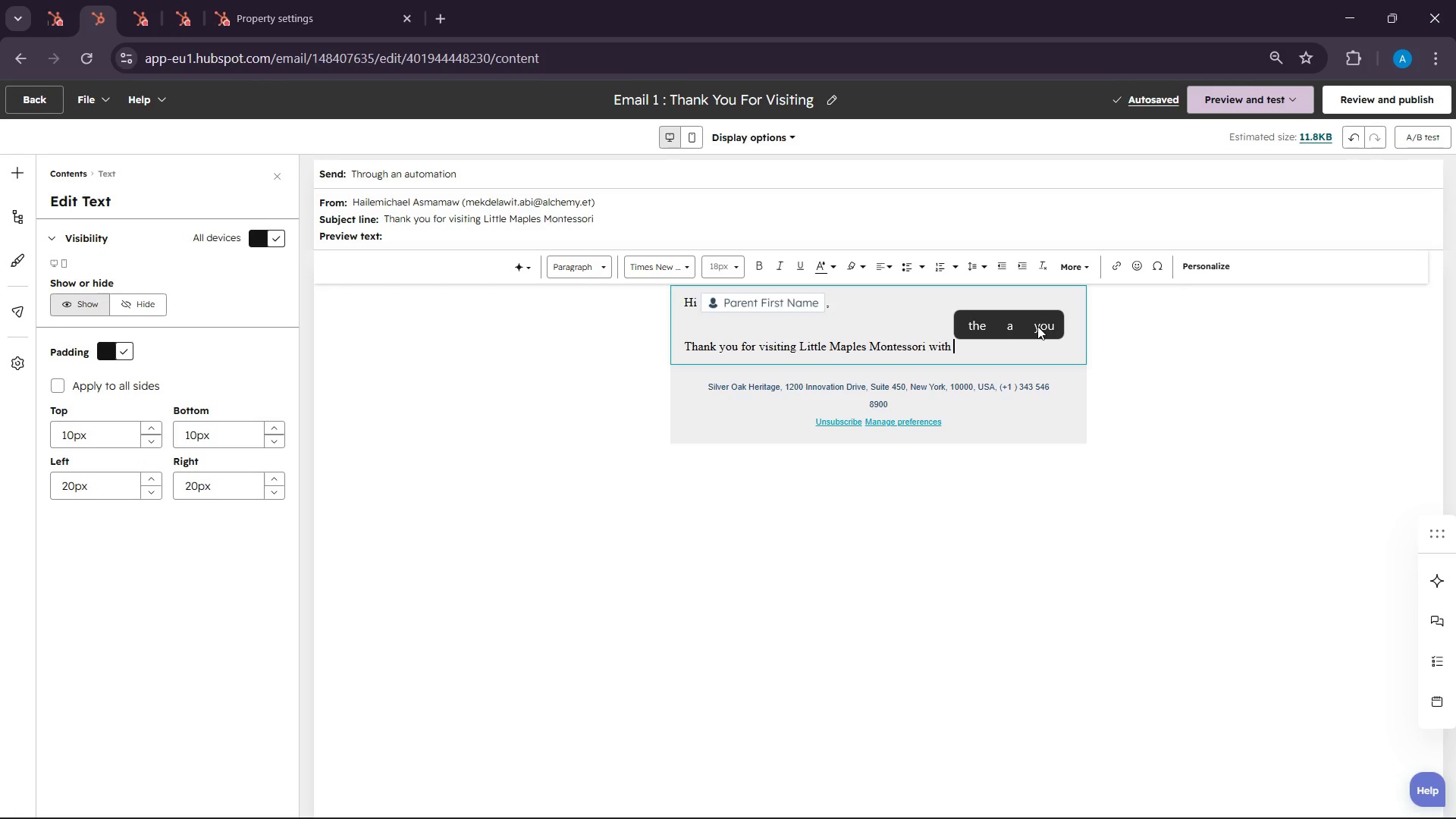 
wait(5.66)
 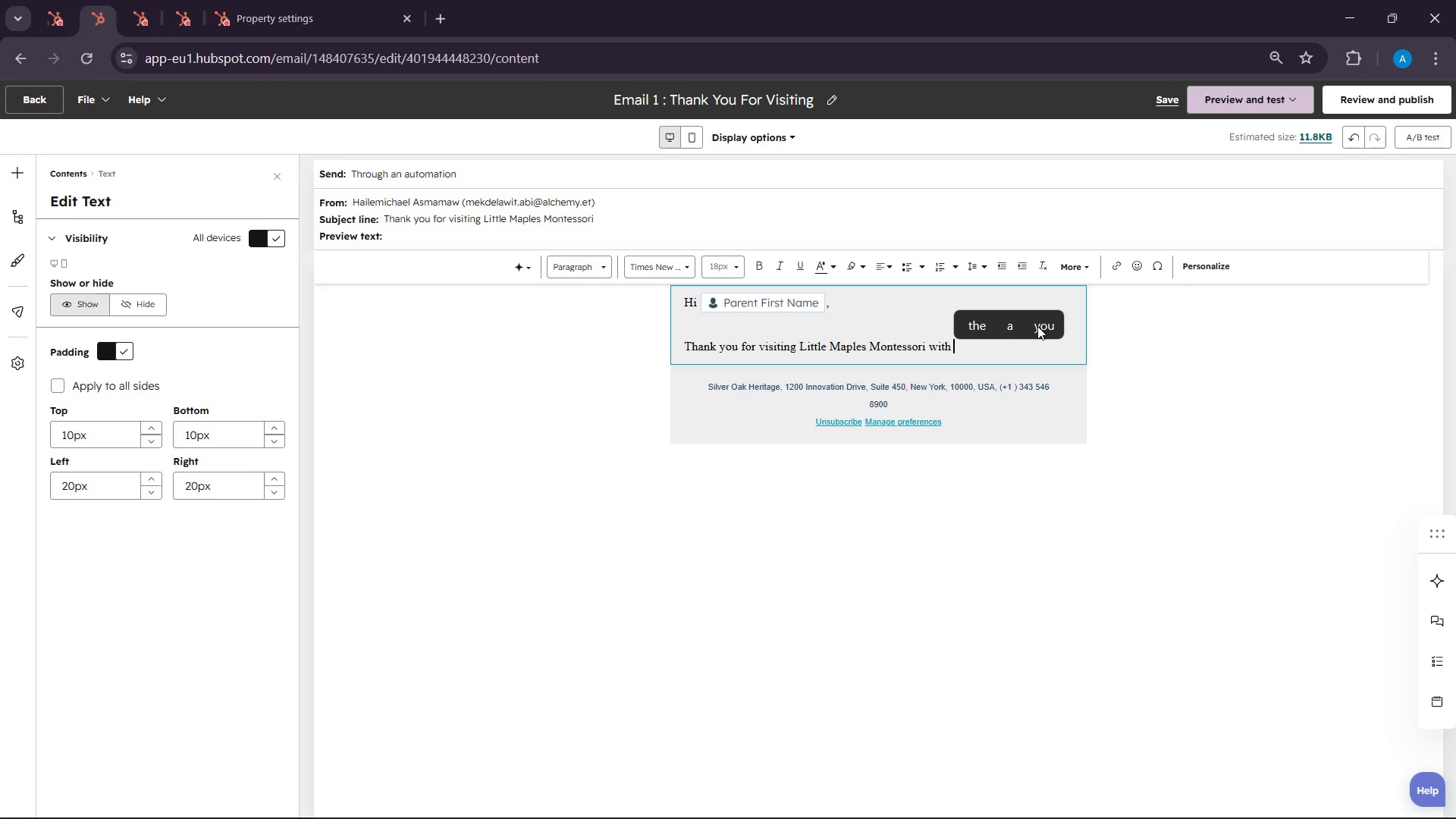 
type(your chi)
key(Backspace)
key(Backspace)
key(Backspace)
type(beloved child)
 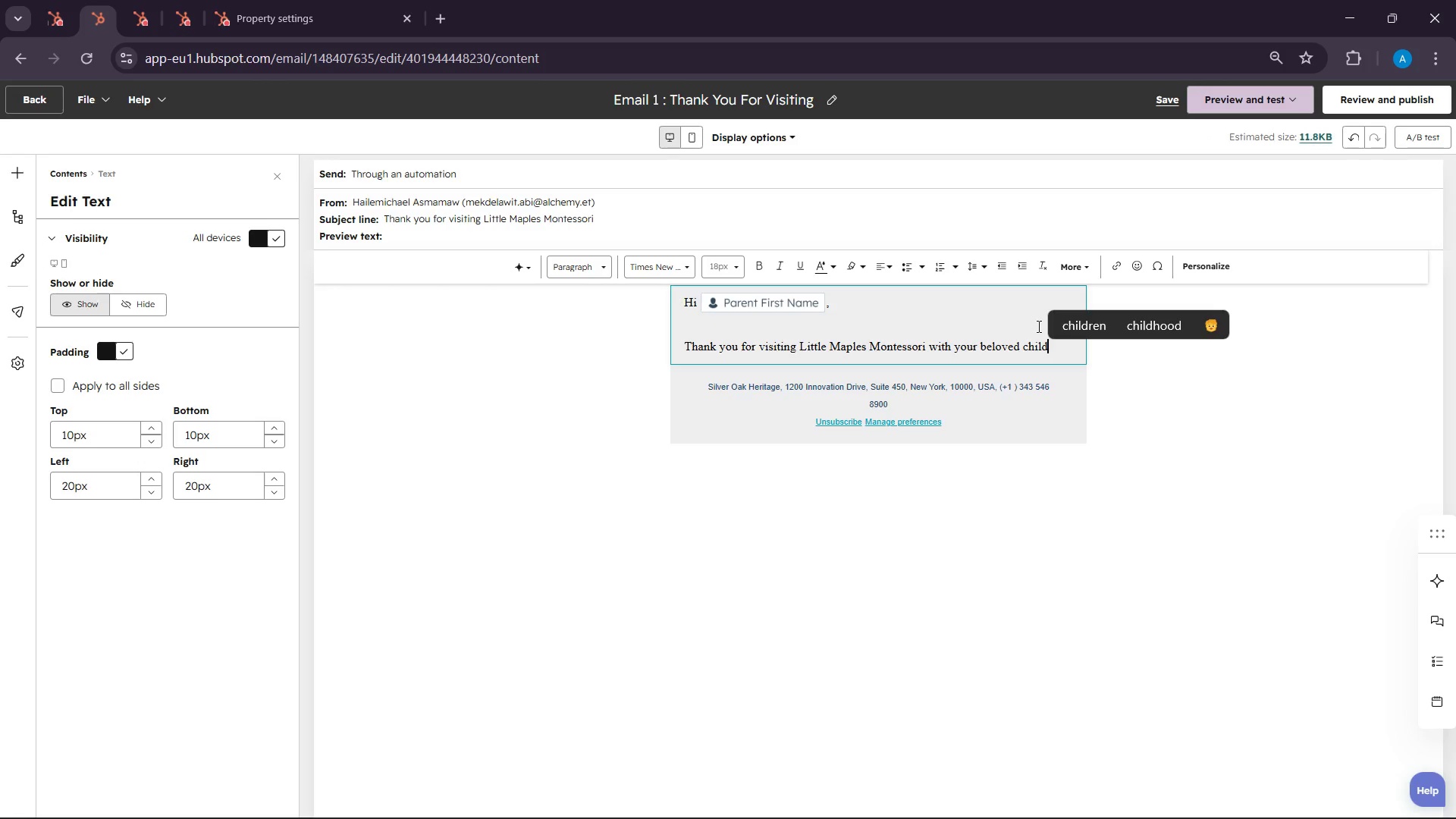 
key(Enter)
 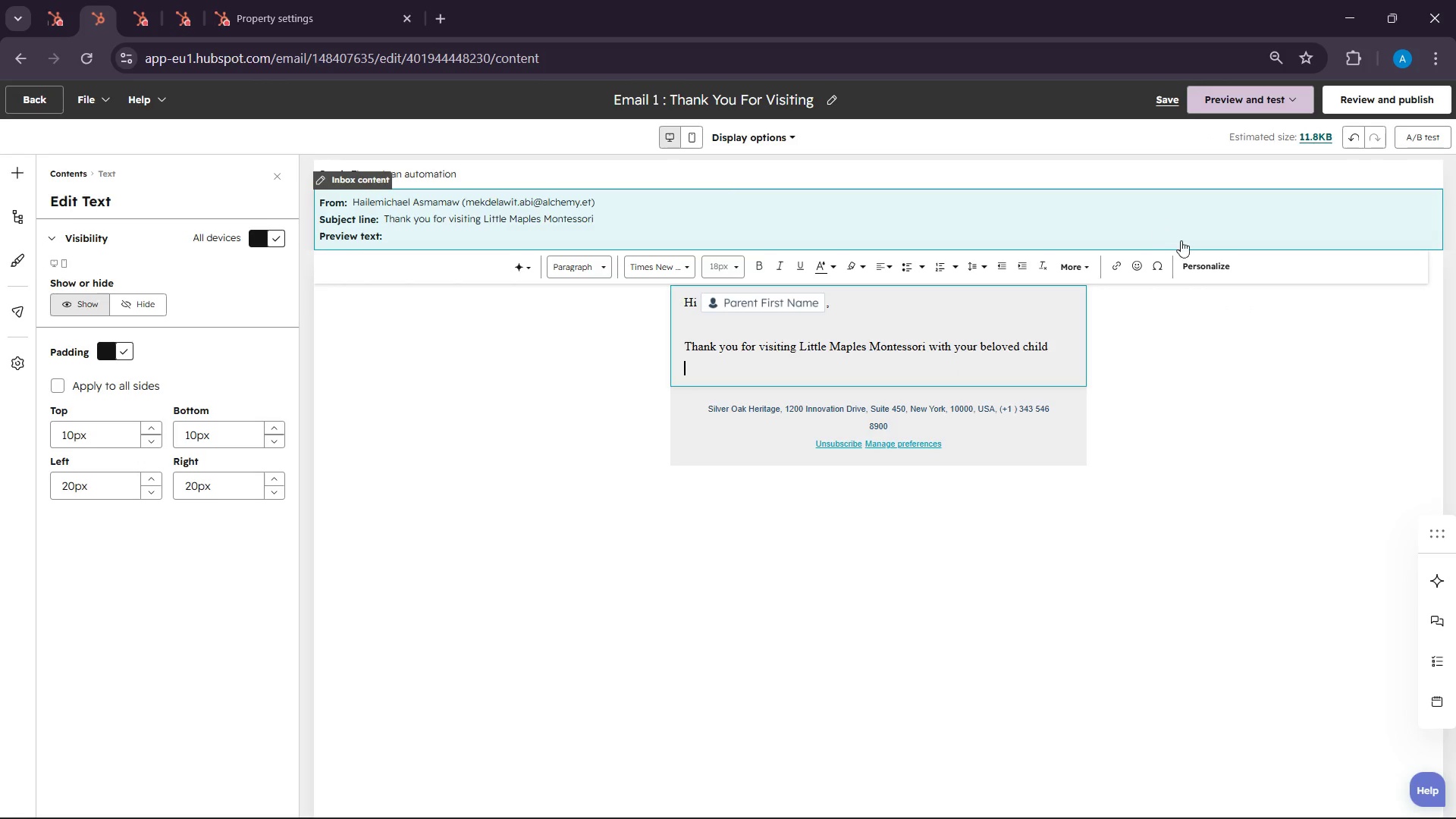 
left_click([1200, 273])
 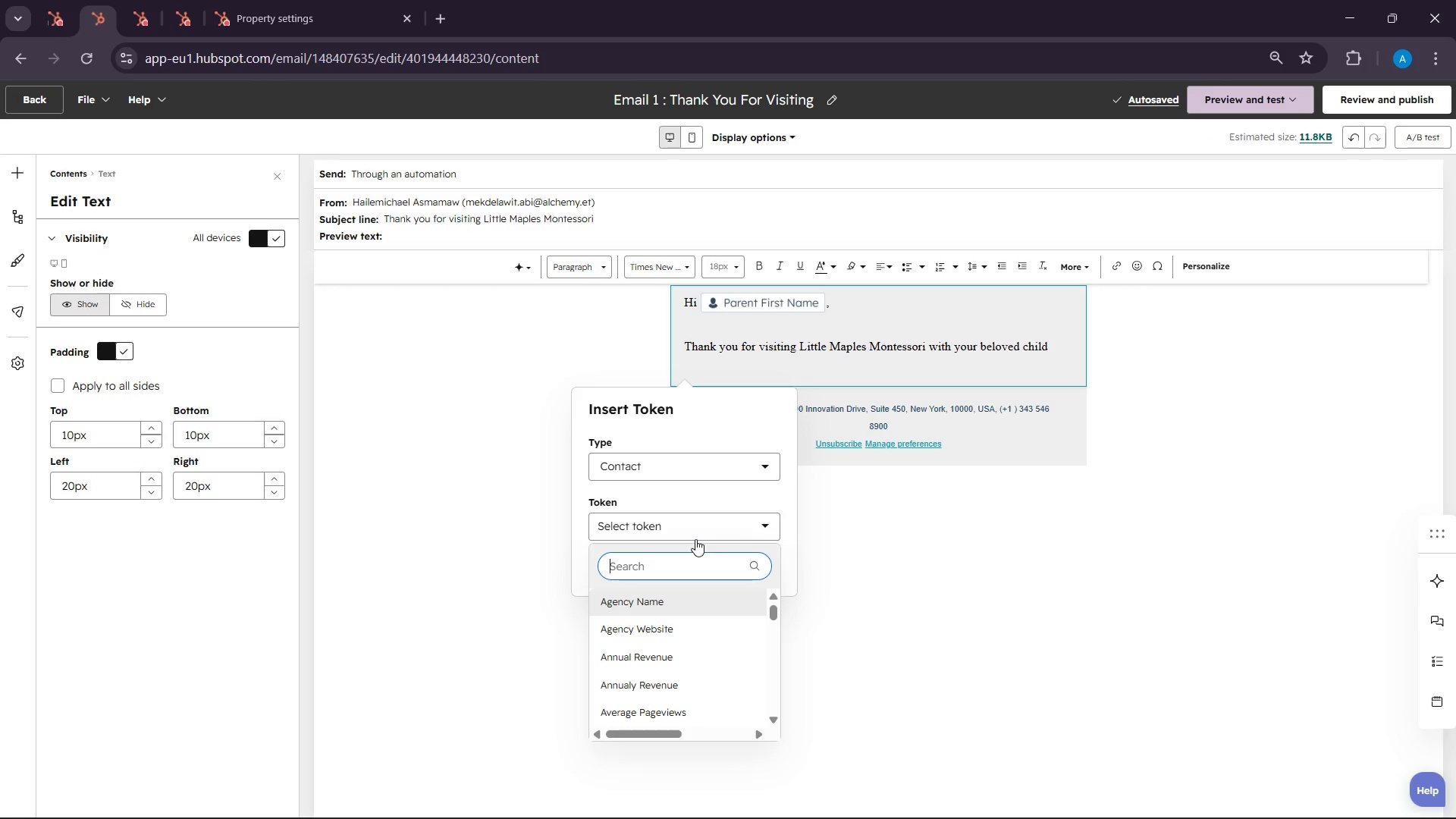 
type(child)
 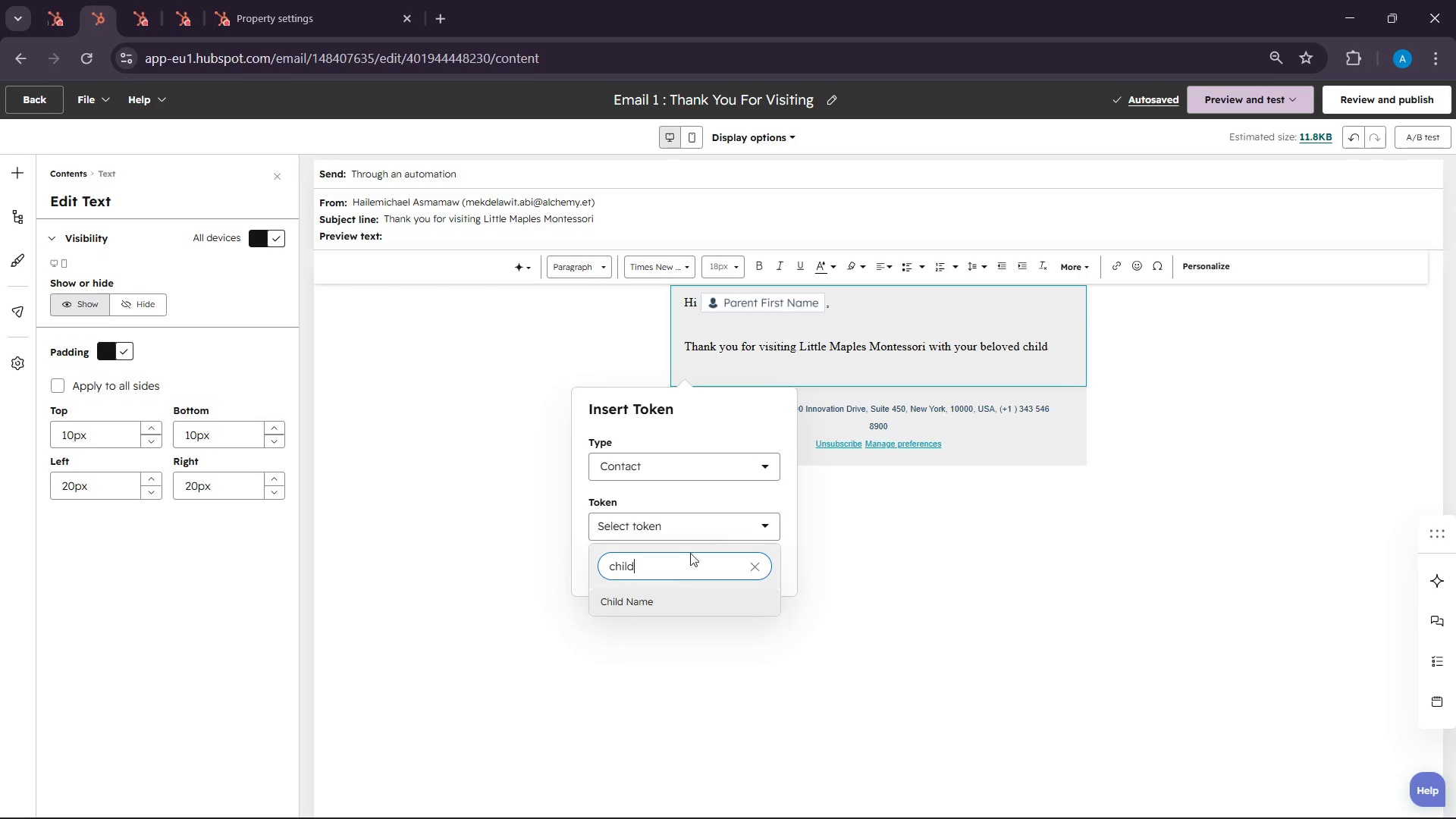 
mouse_move([653, 584])
 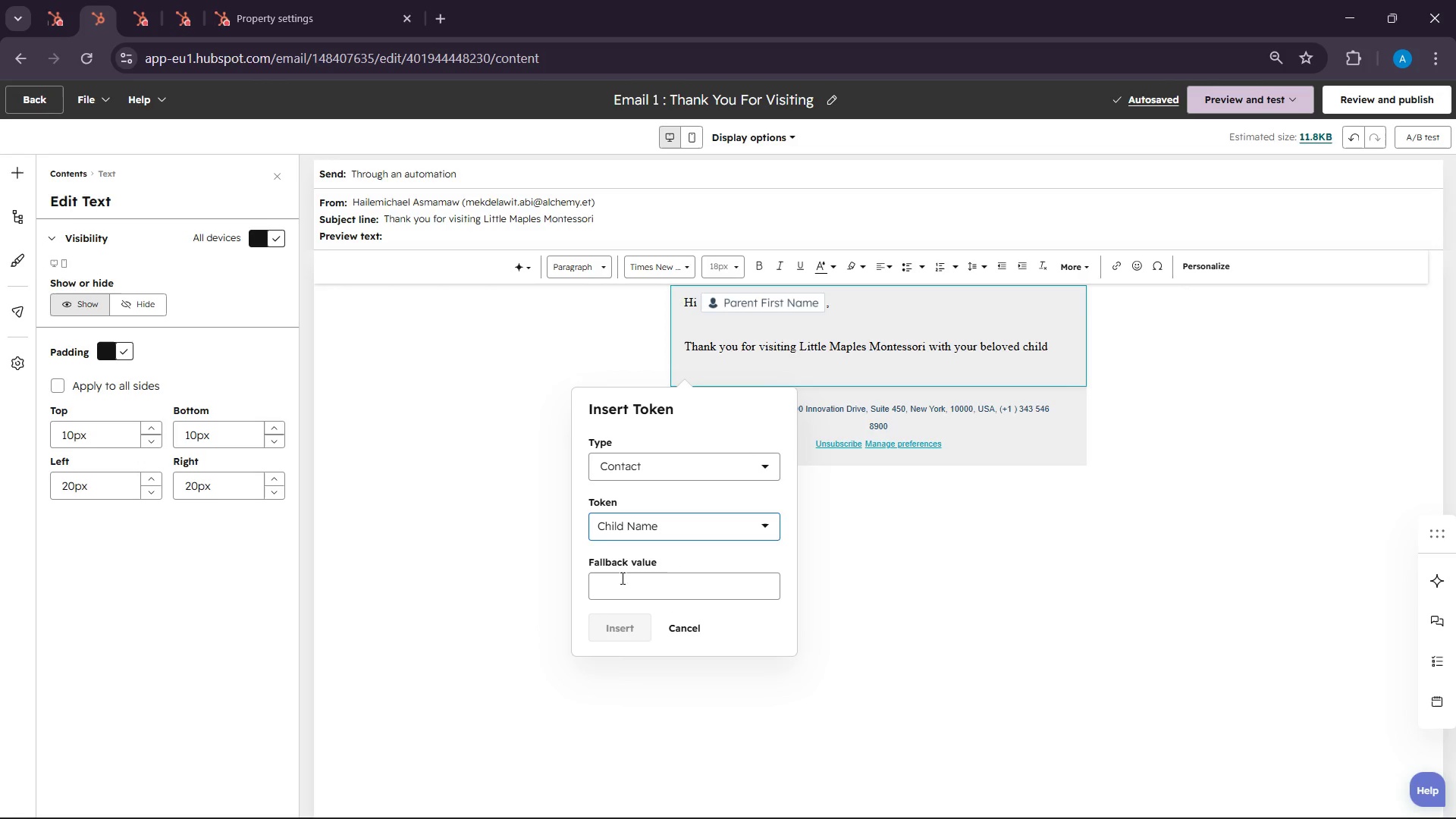 
left_click([621, 579])
 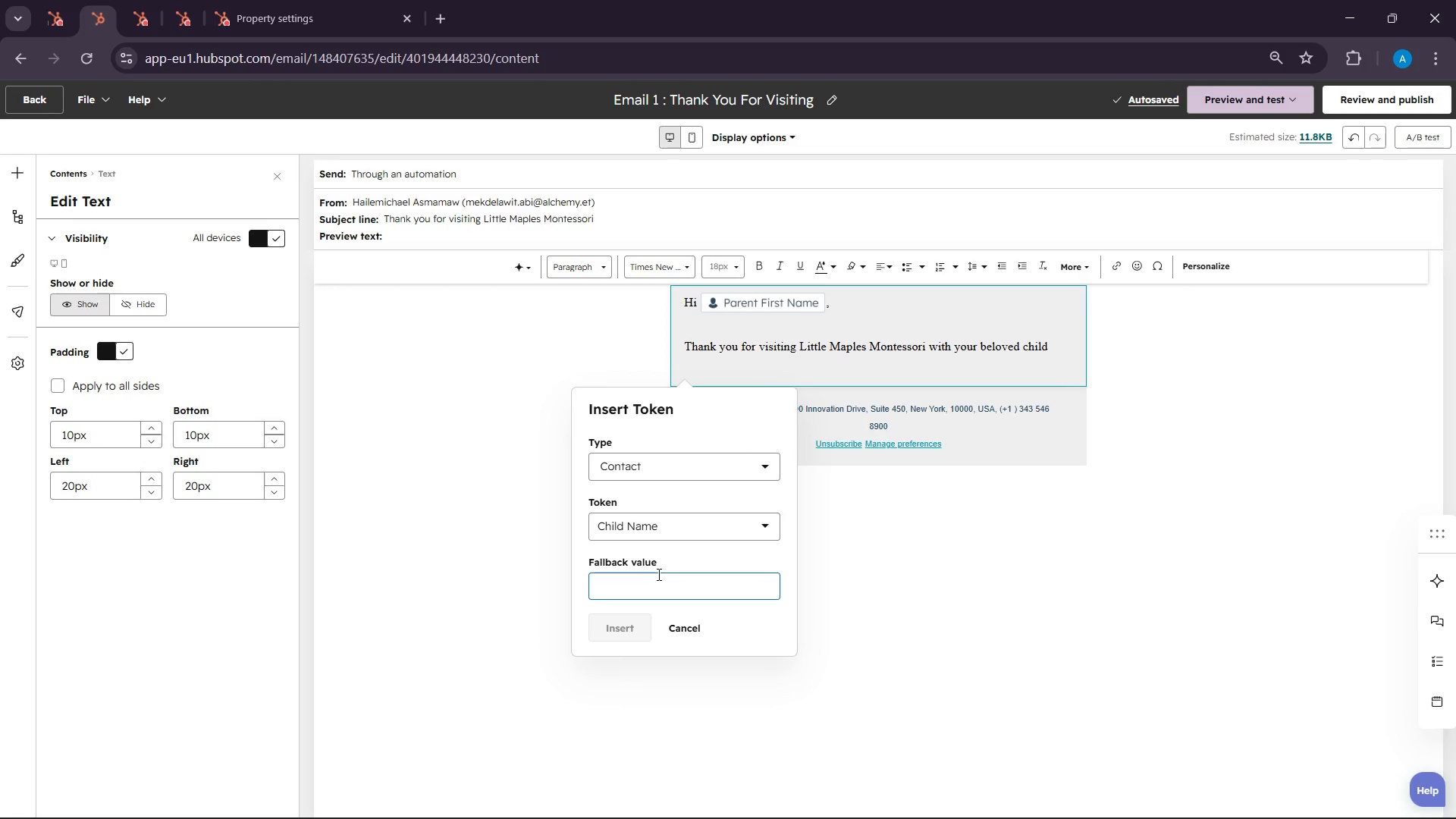 
wait(6.55)
 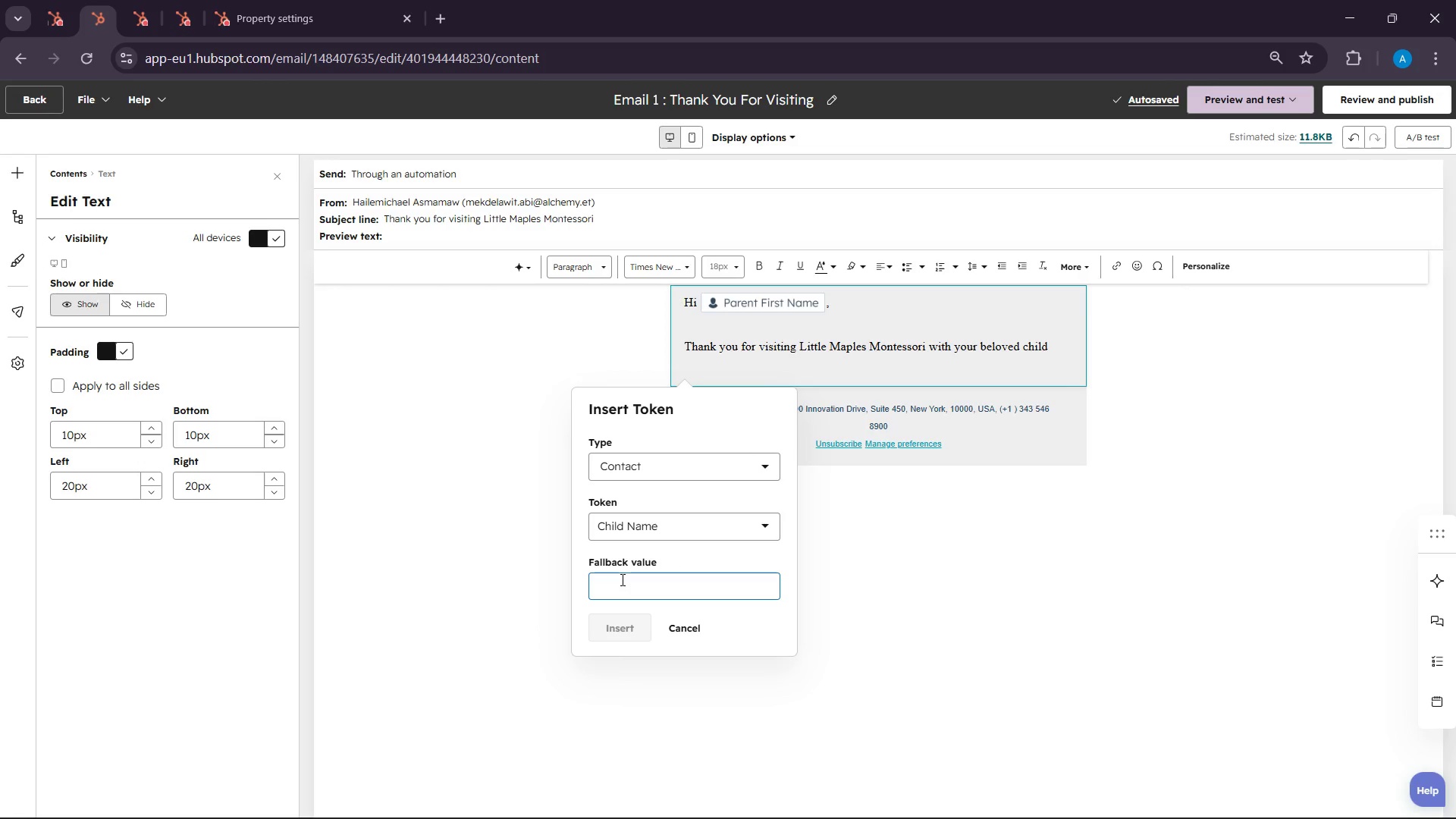 
type(beloved child)
 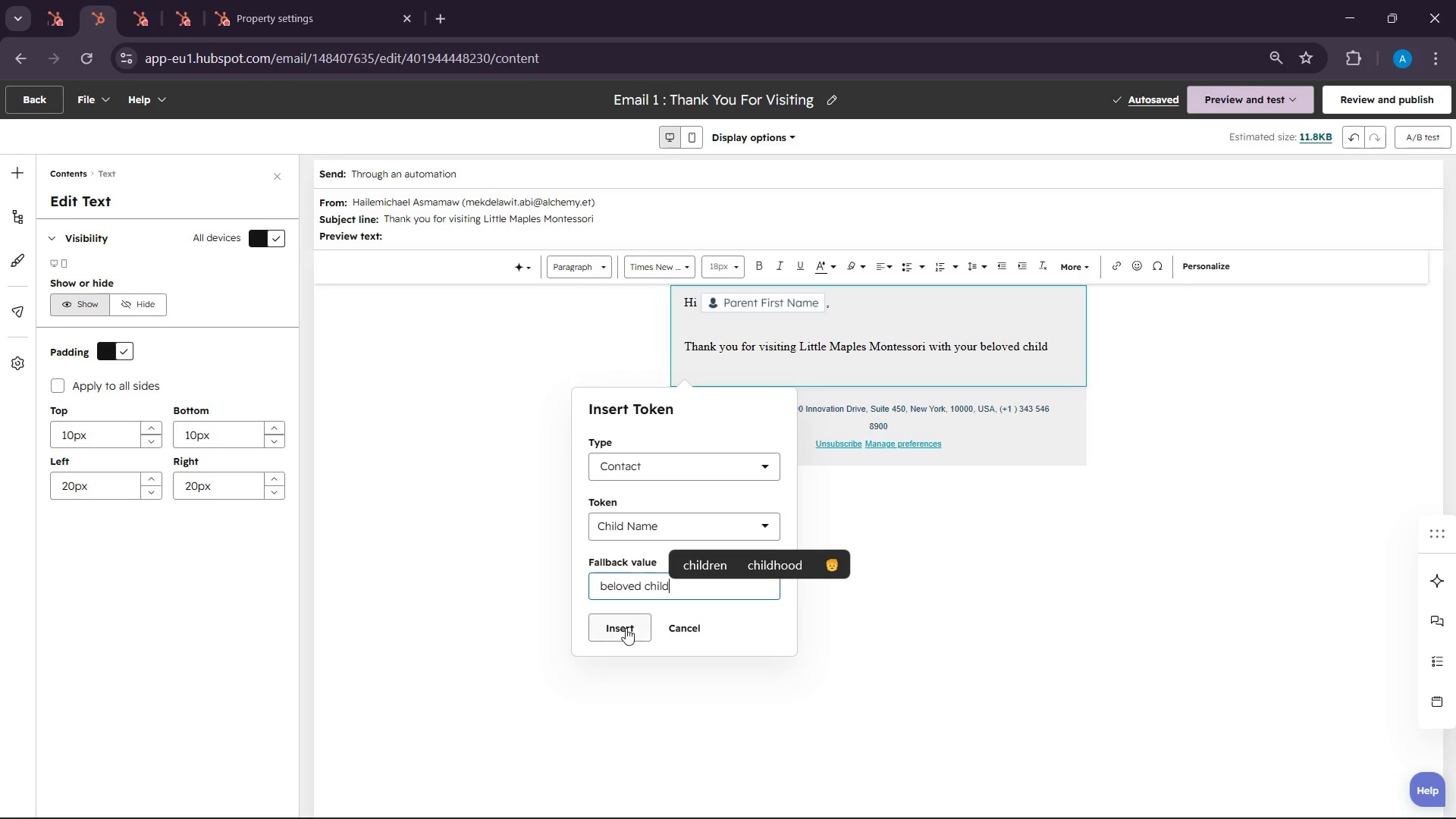 
left_click([625, 630])
 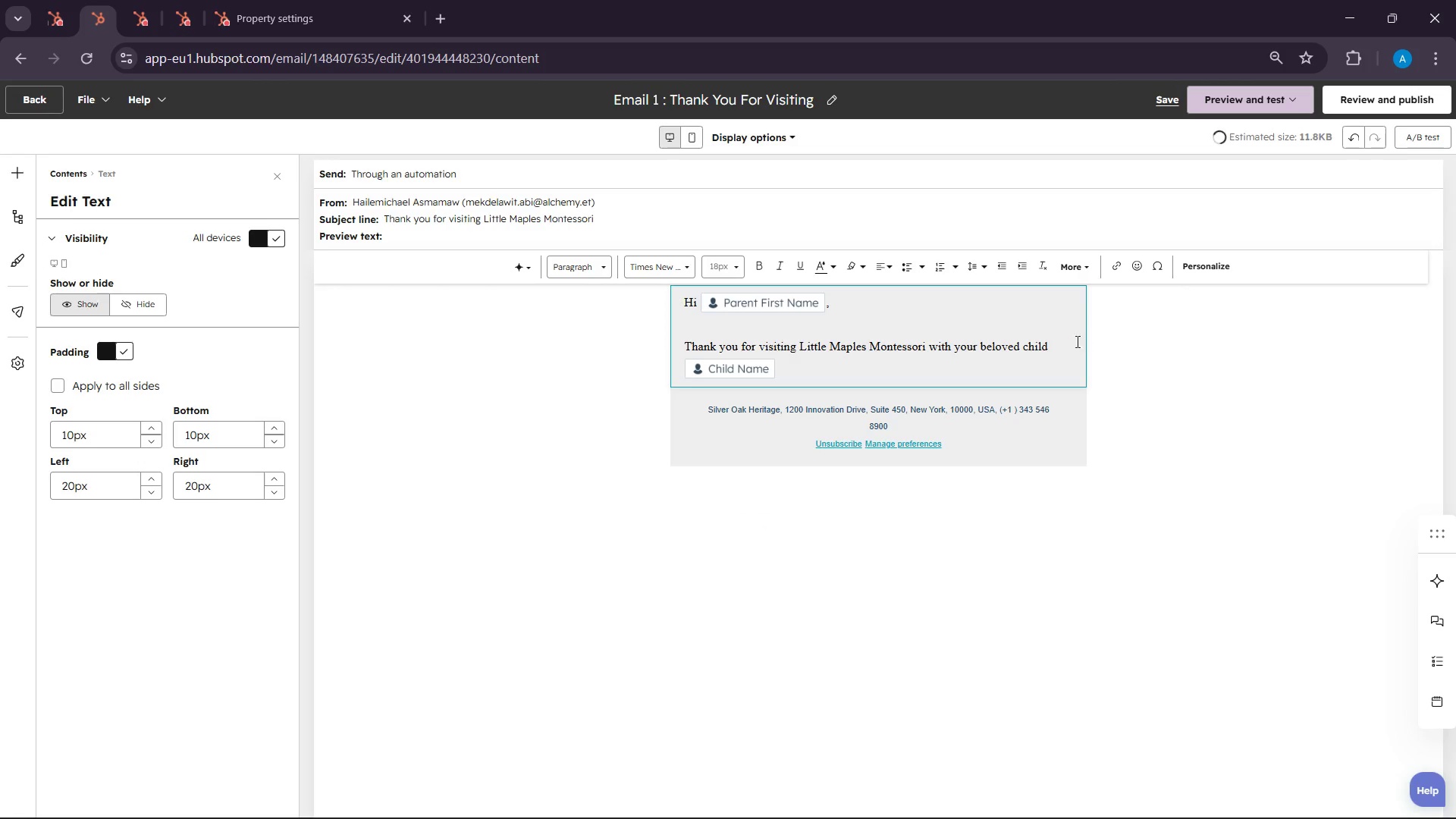 
left_click([1049, 341])
 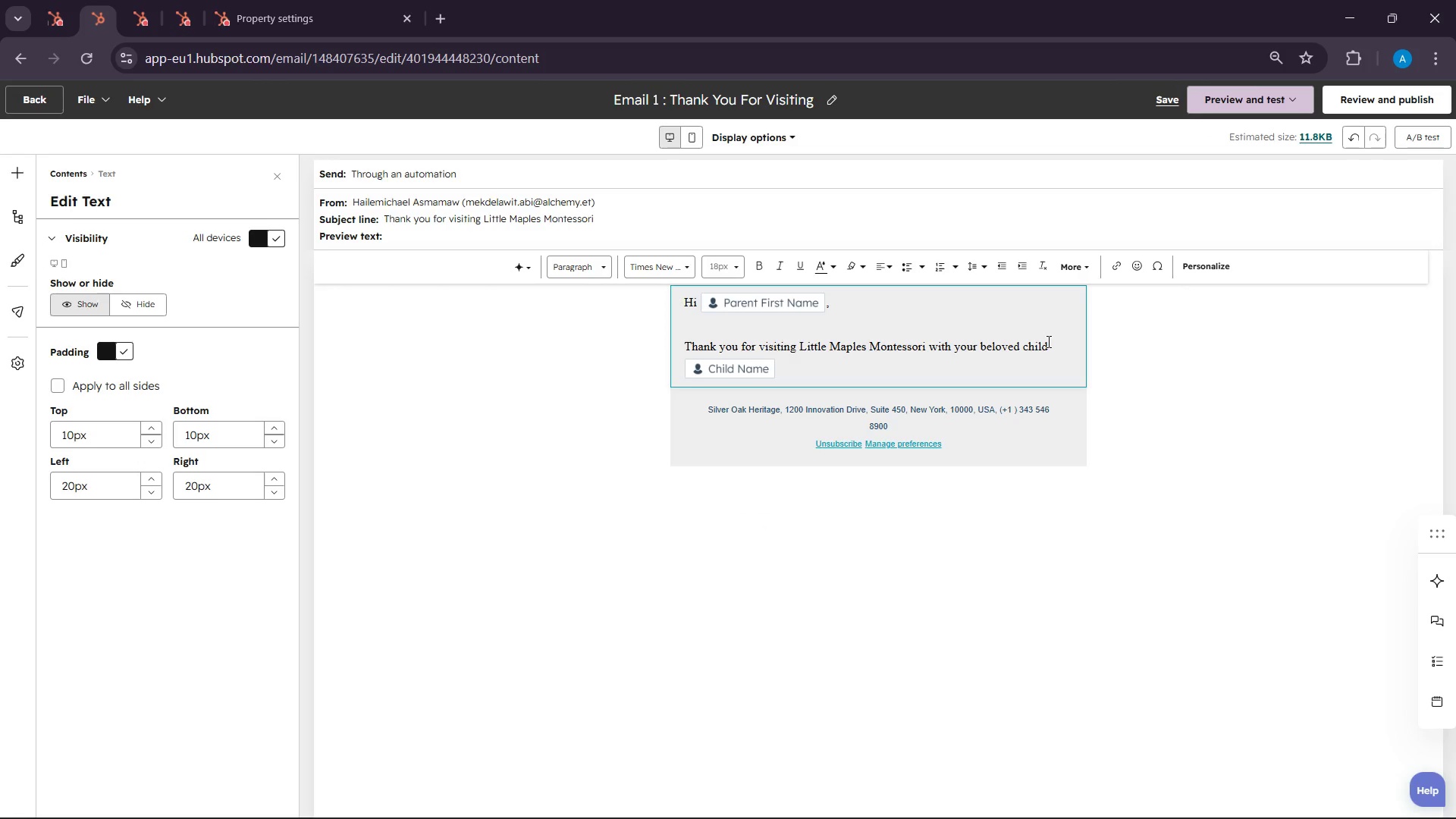 
key(Backspace)
 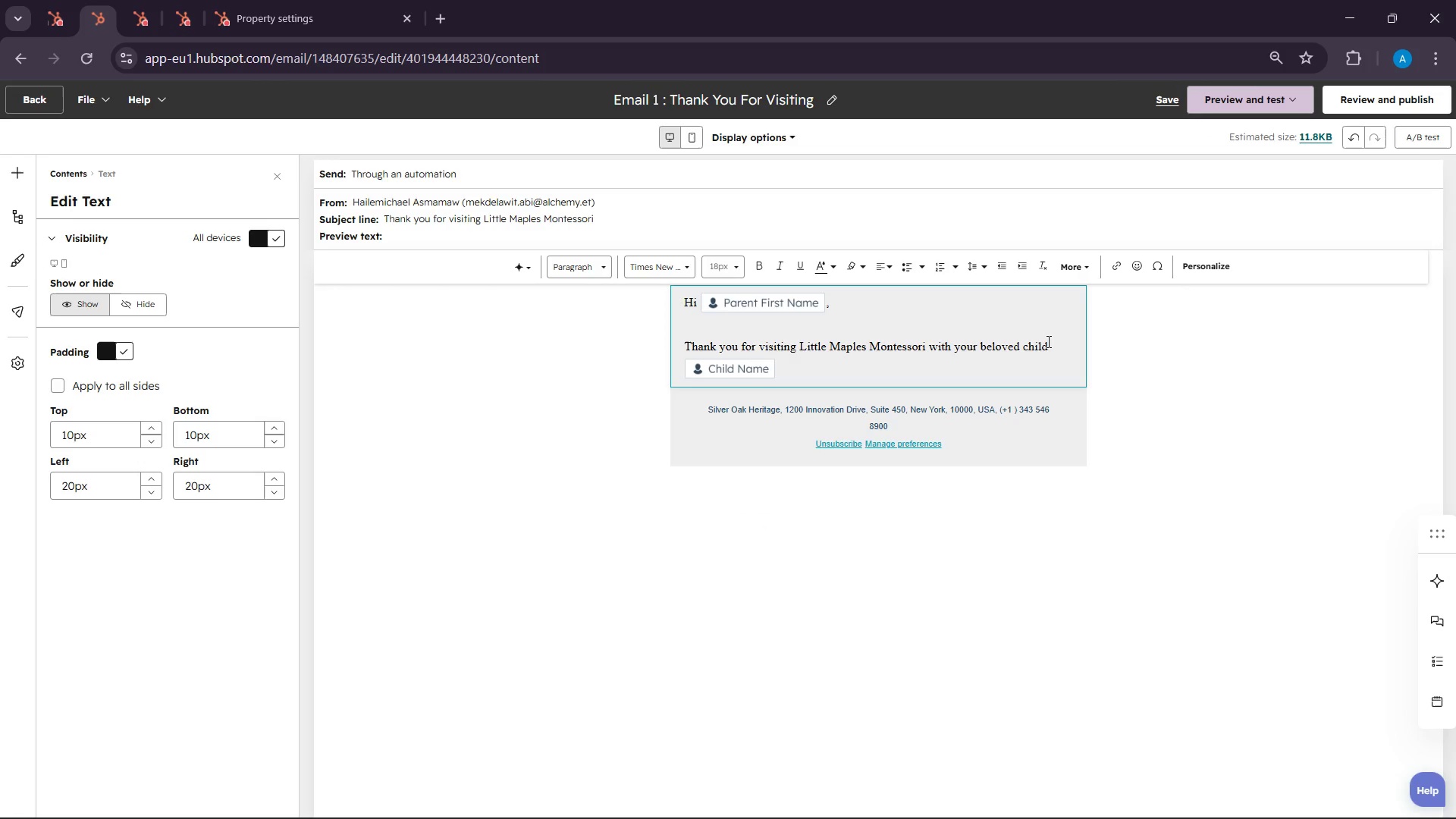 
key(Backspace)